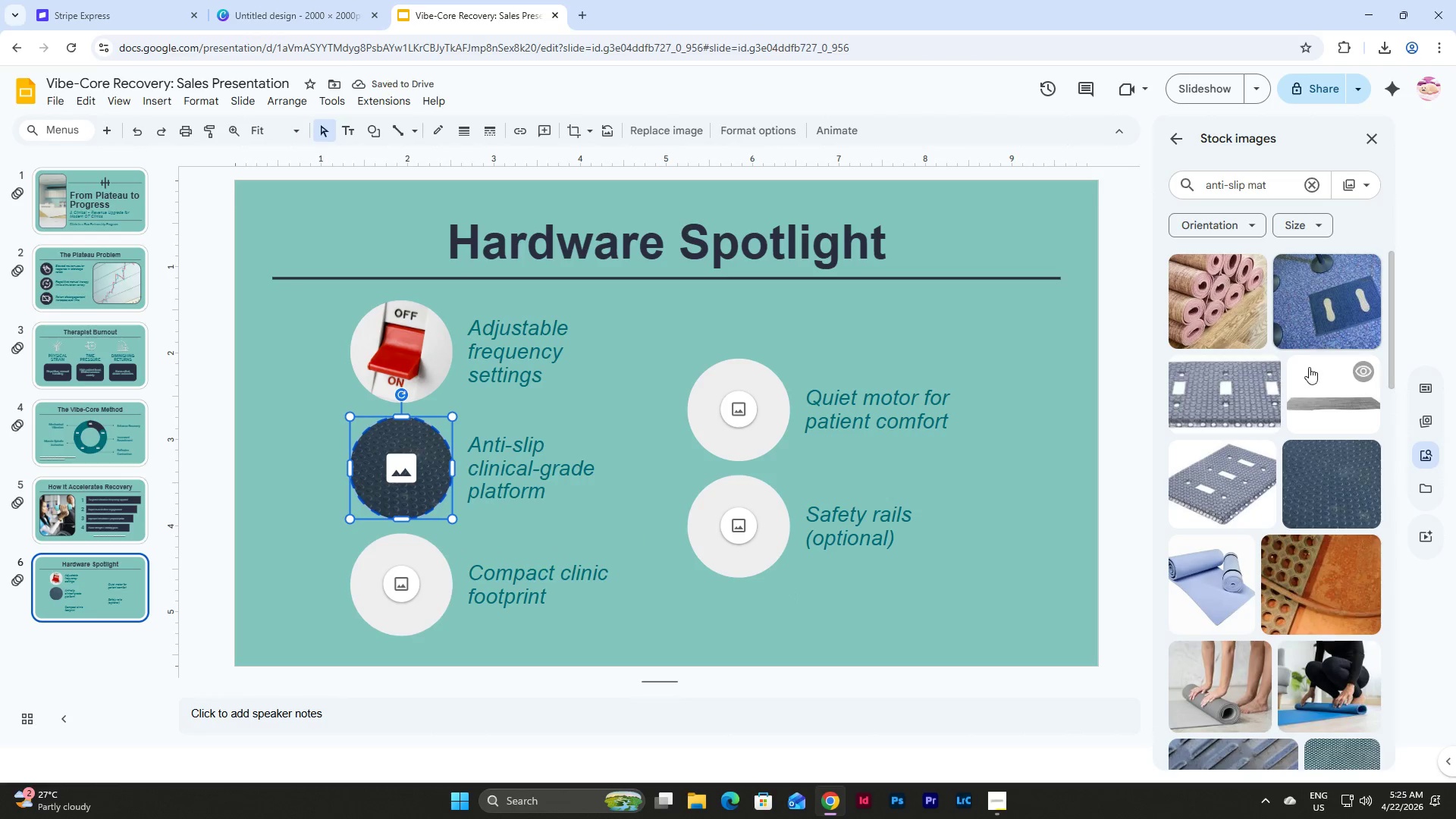 
scroll: coordinate [1260, 479], scroll_direction: down, amount: 2.0
 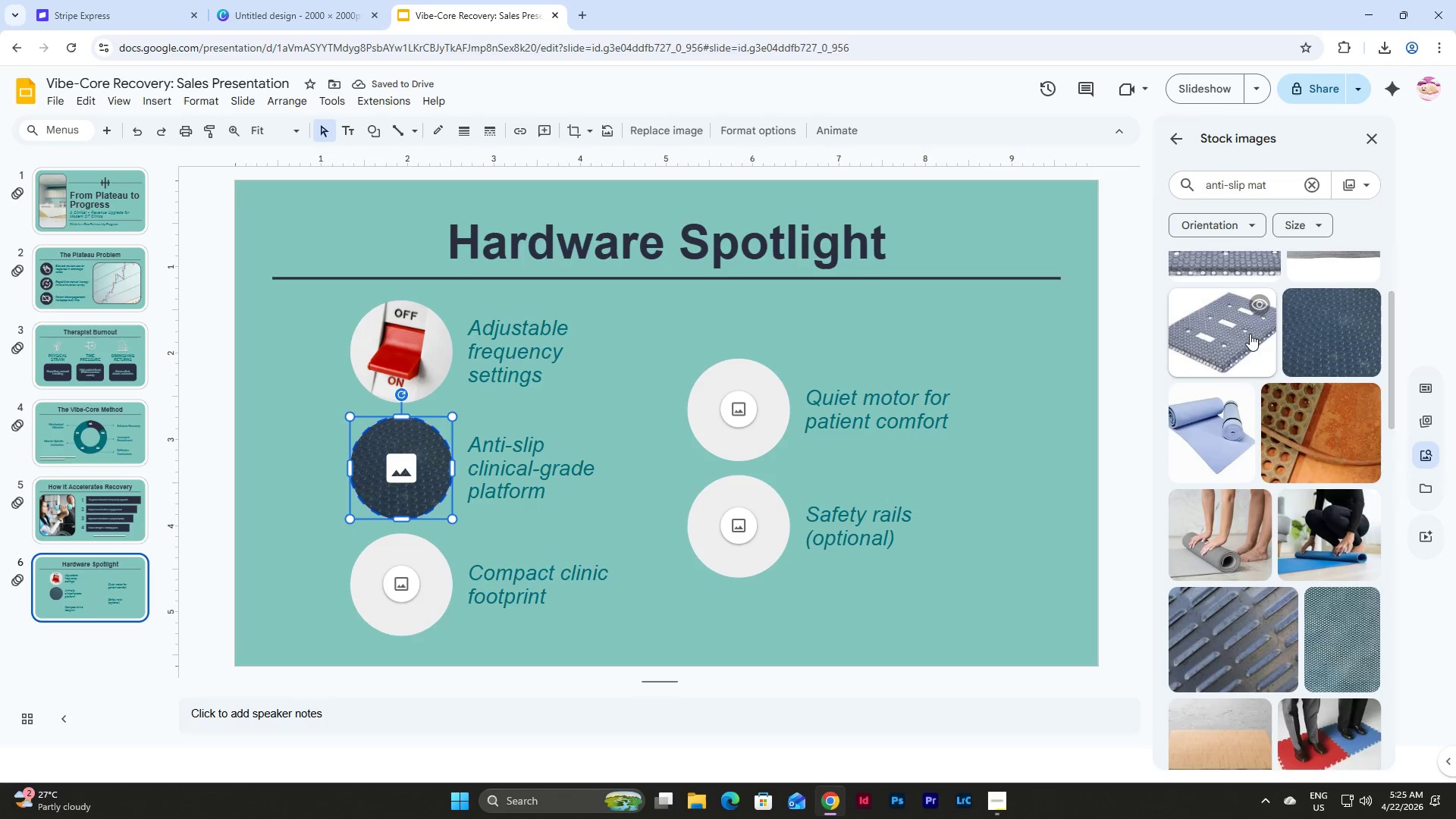 
left_click([1250, 334])
 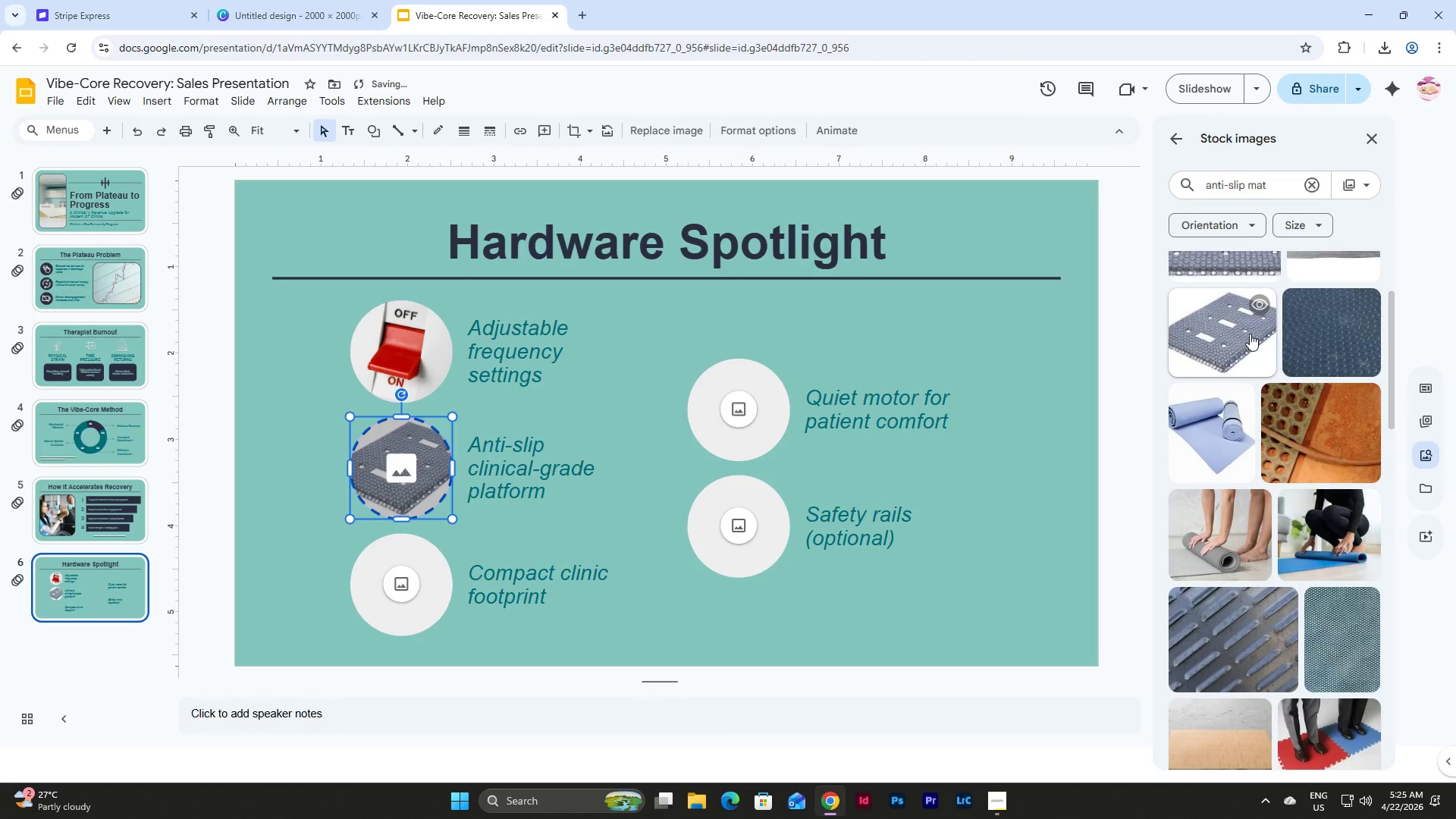 
scroll: coordinate [1251, 349], scroll_direction: down, amount: 14.0
 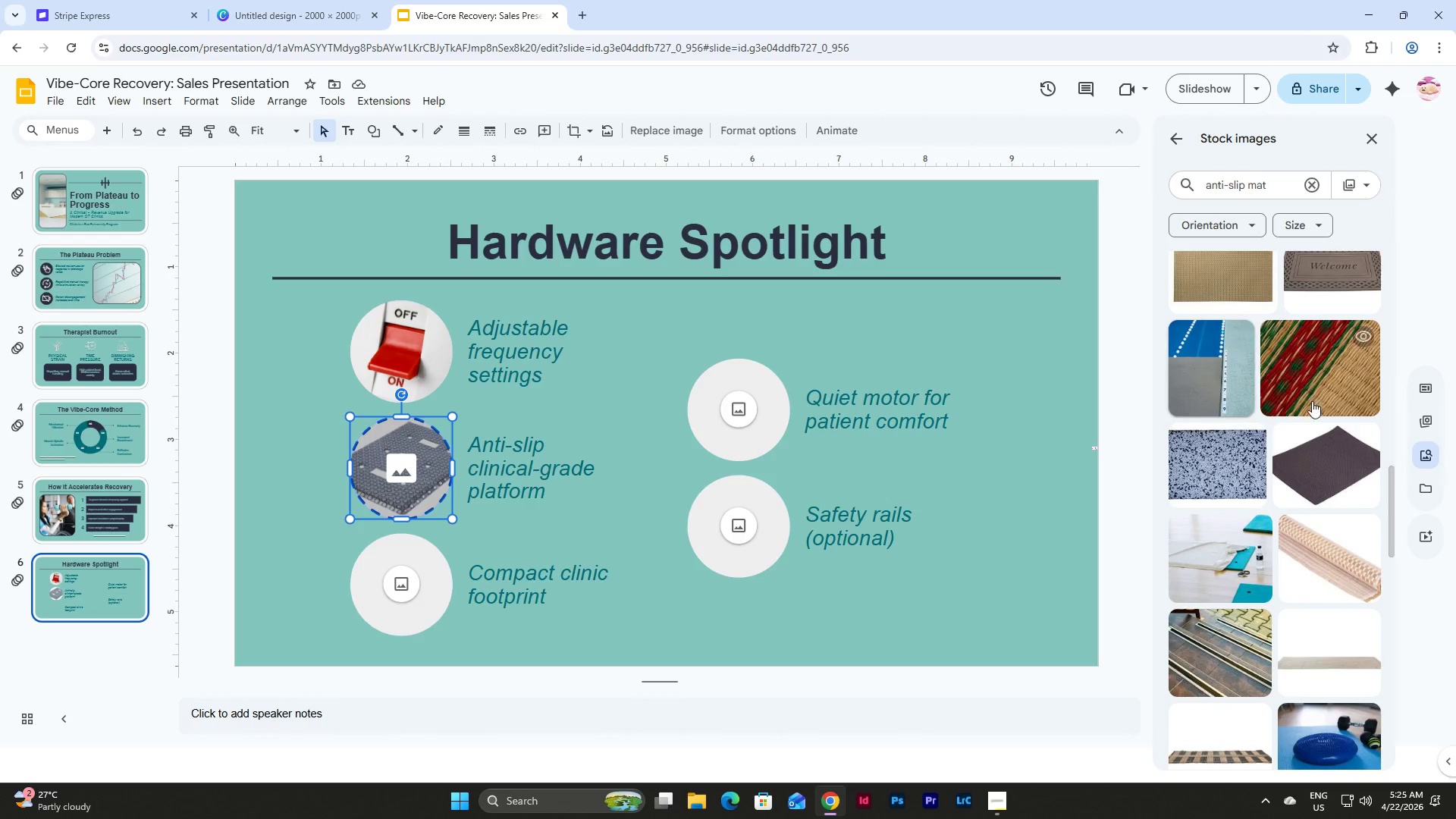 
left_click([1343, 450])
 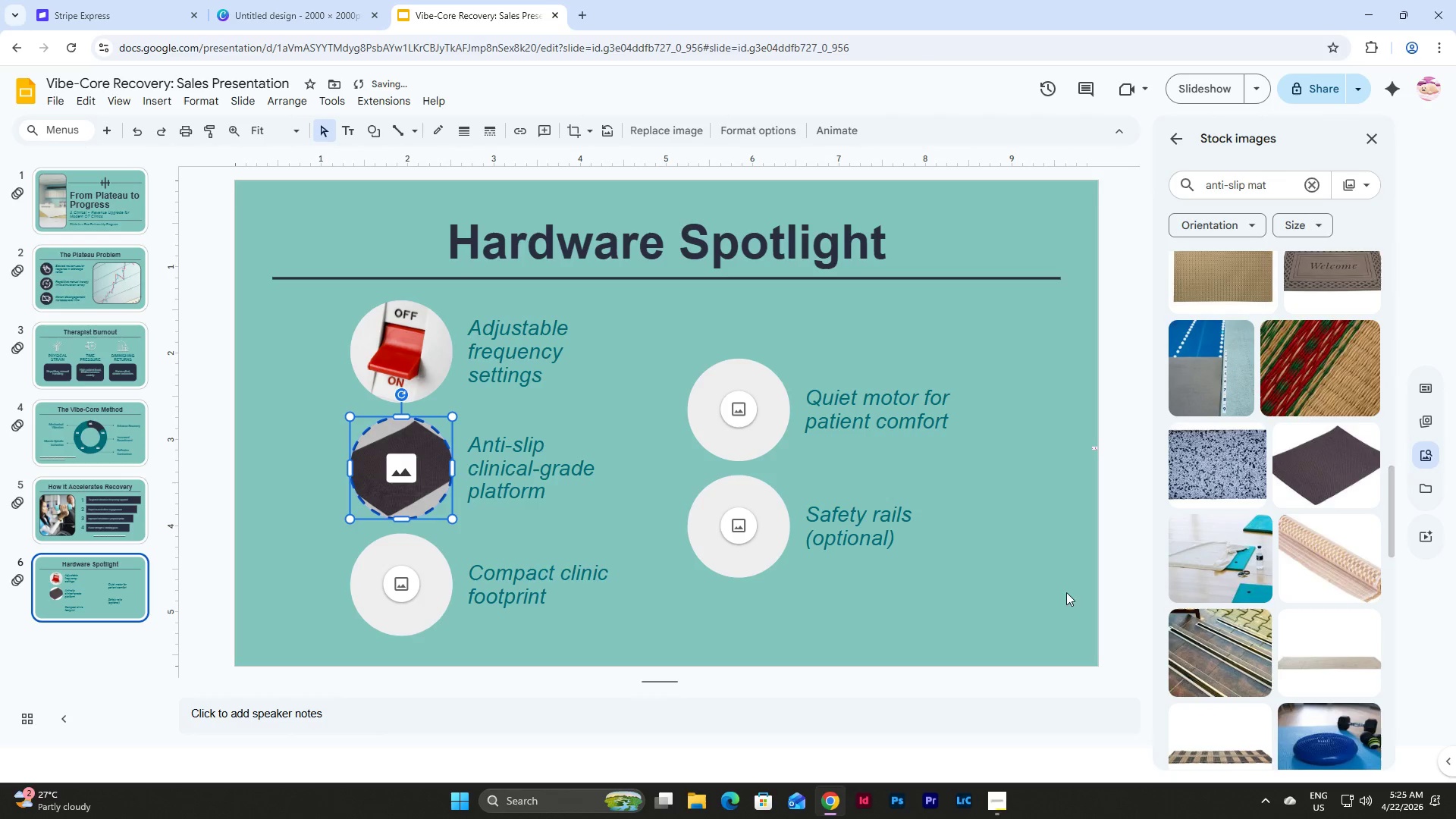 
left_click([1028, 598])
 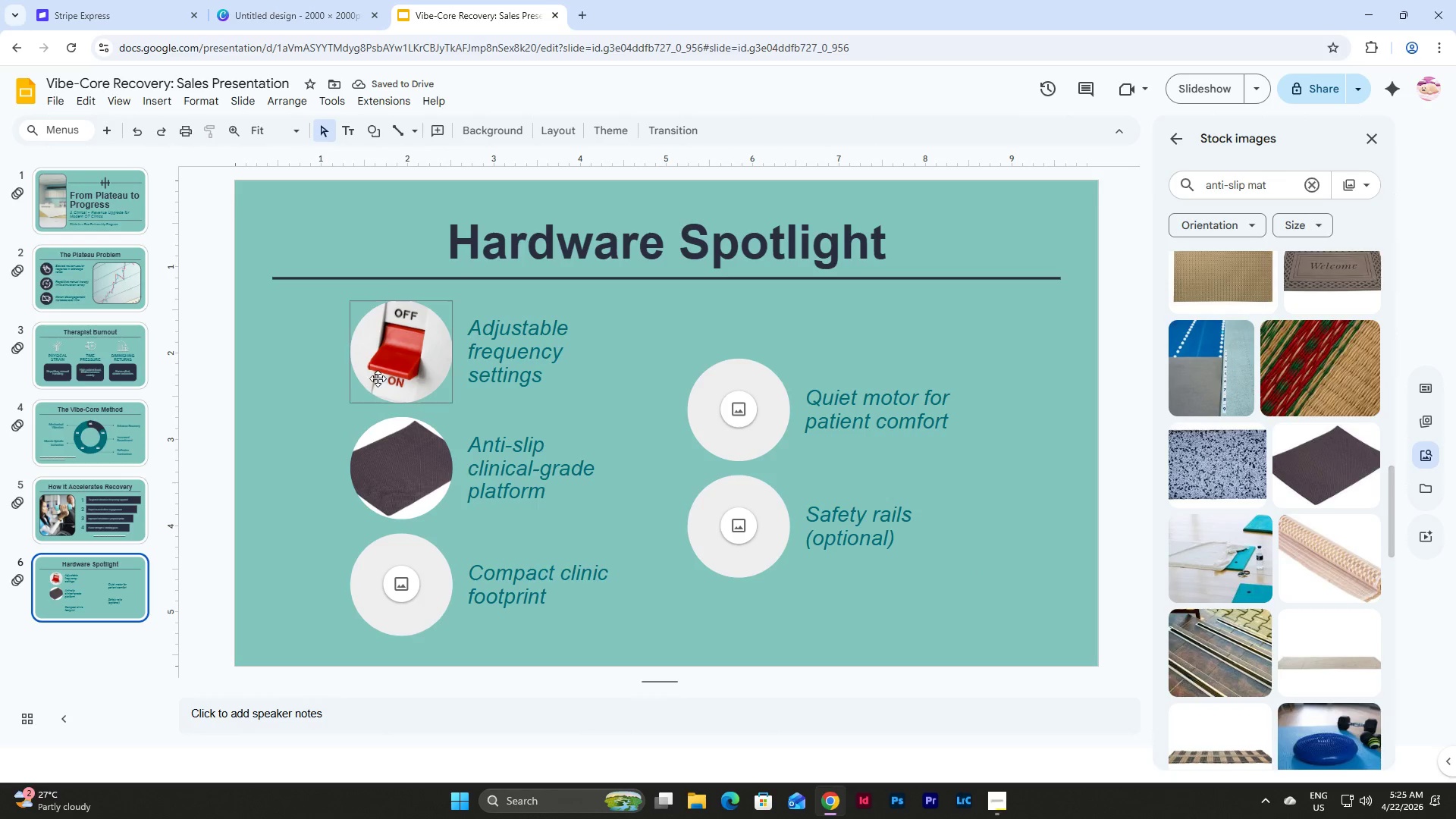 
left_click([394, 350])
 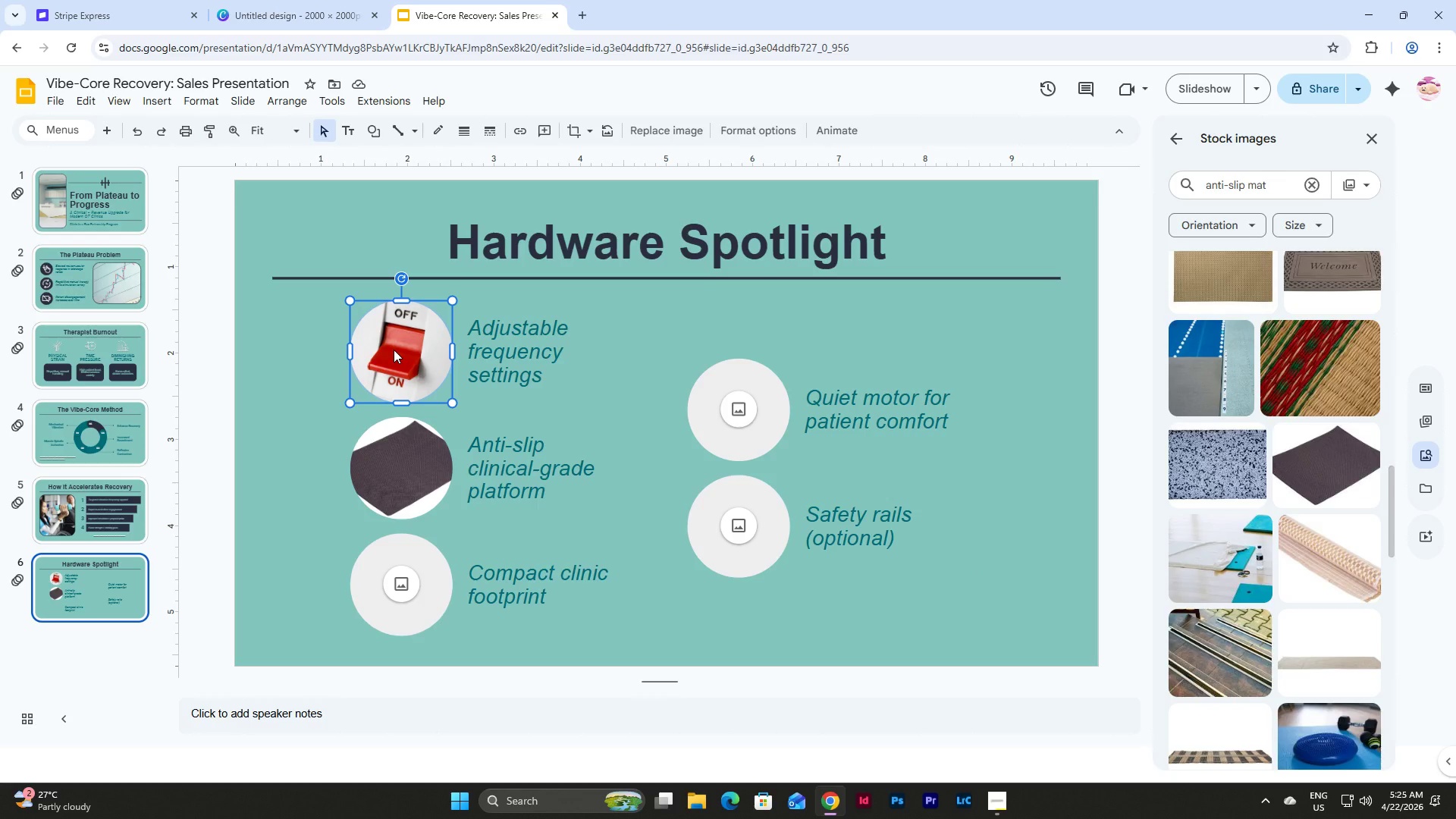 
key(Control+Z)
 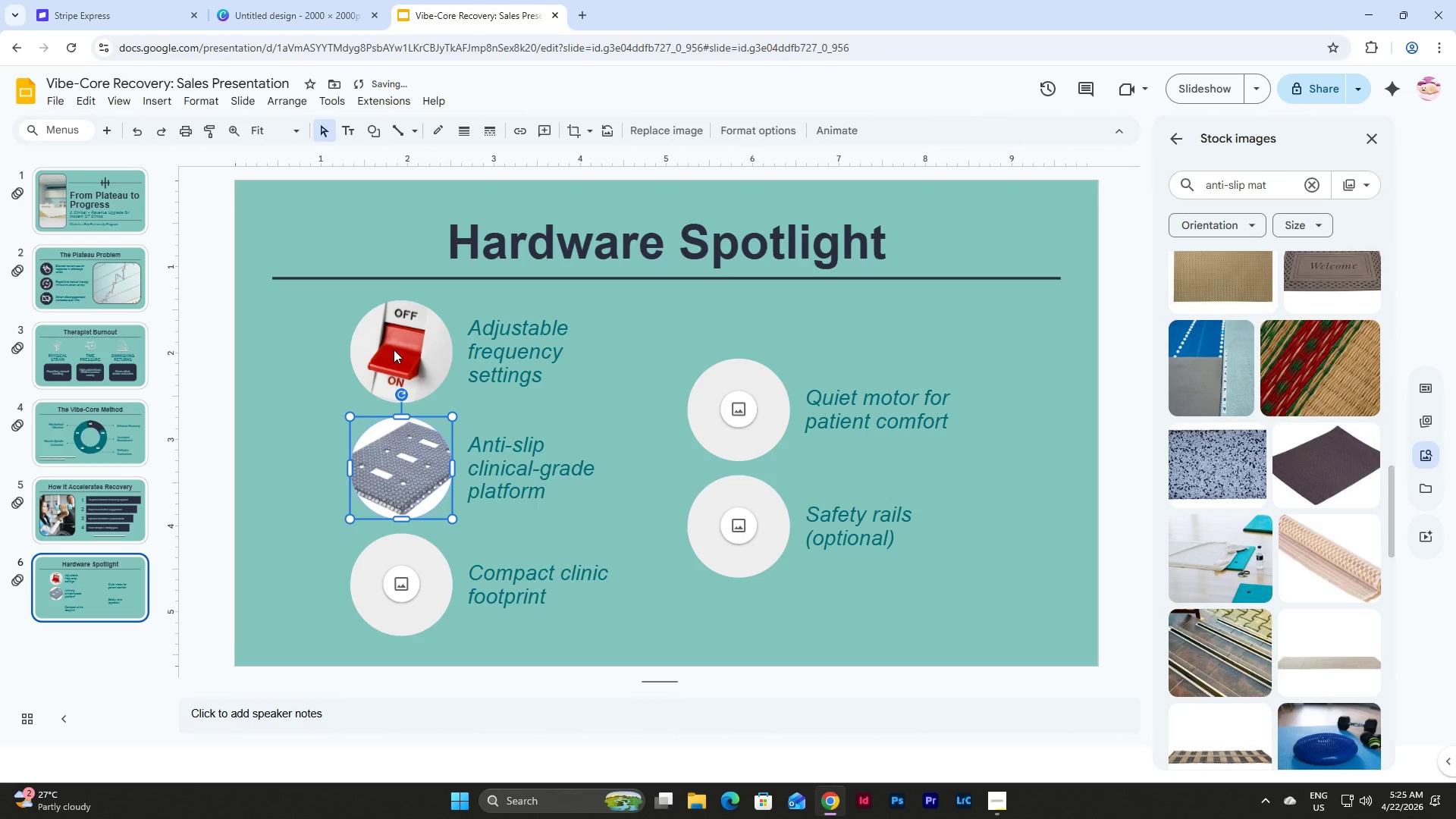 
key(Control+Z)
 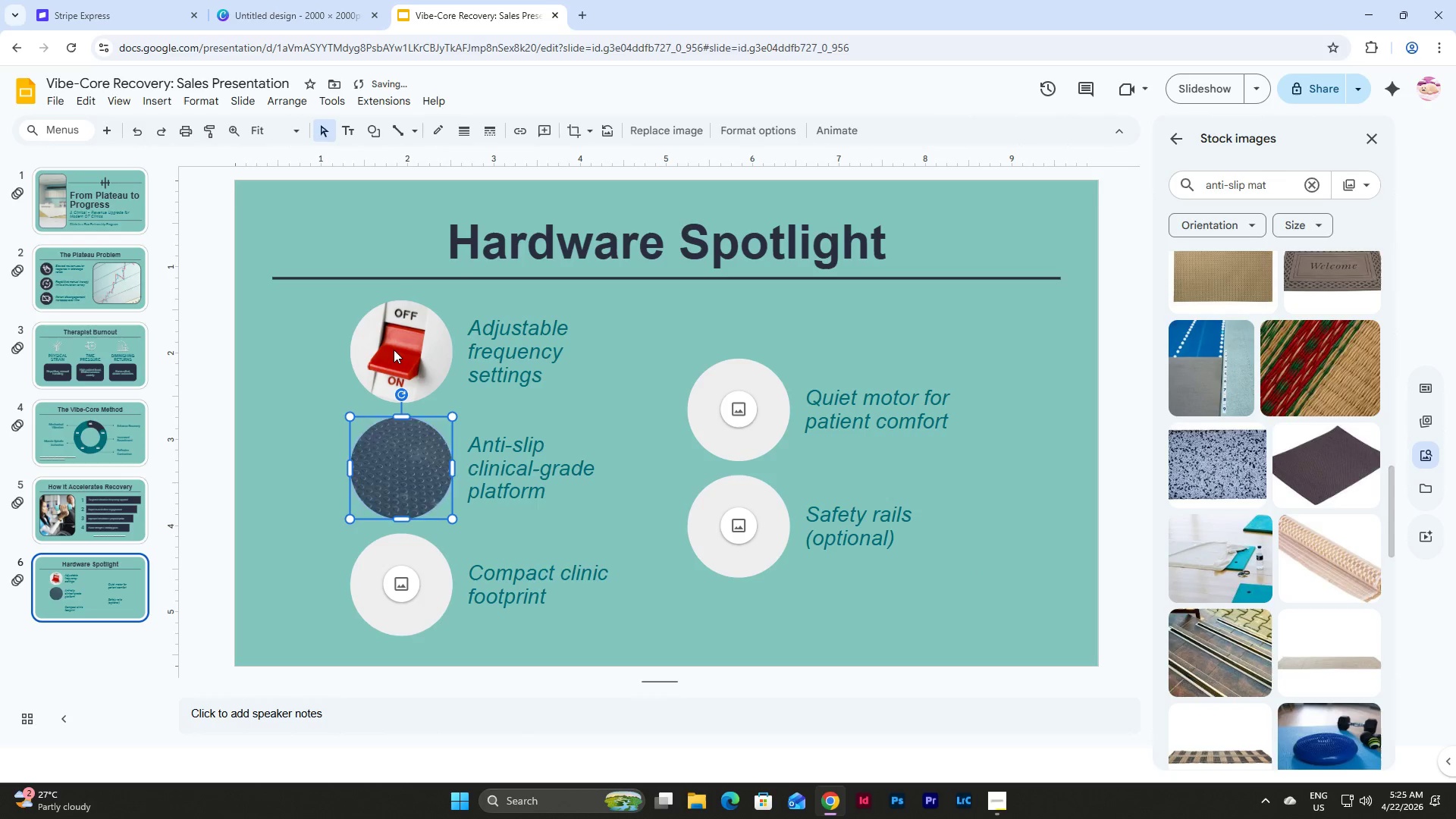 
key(Control+Z)
 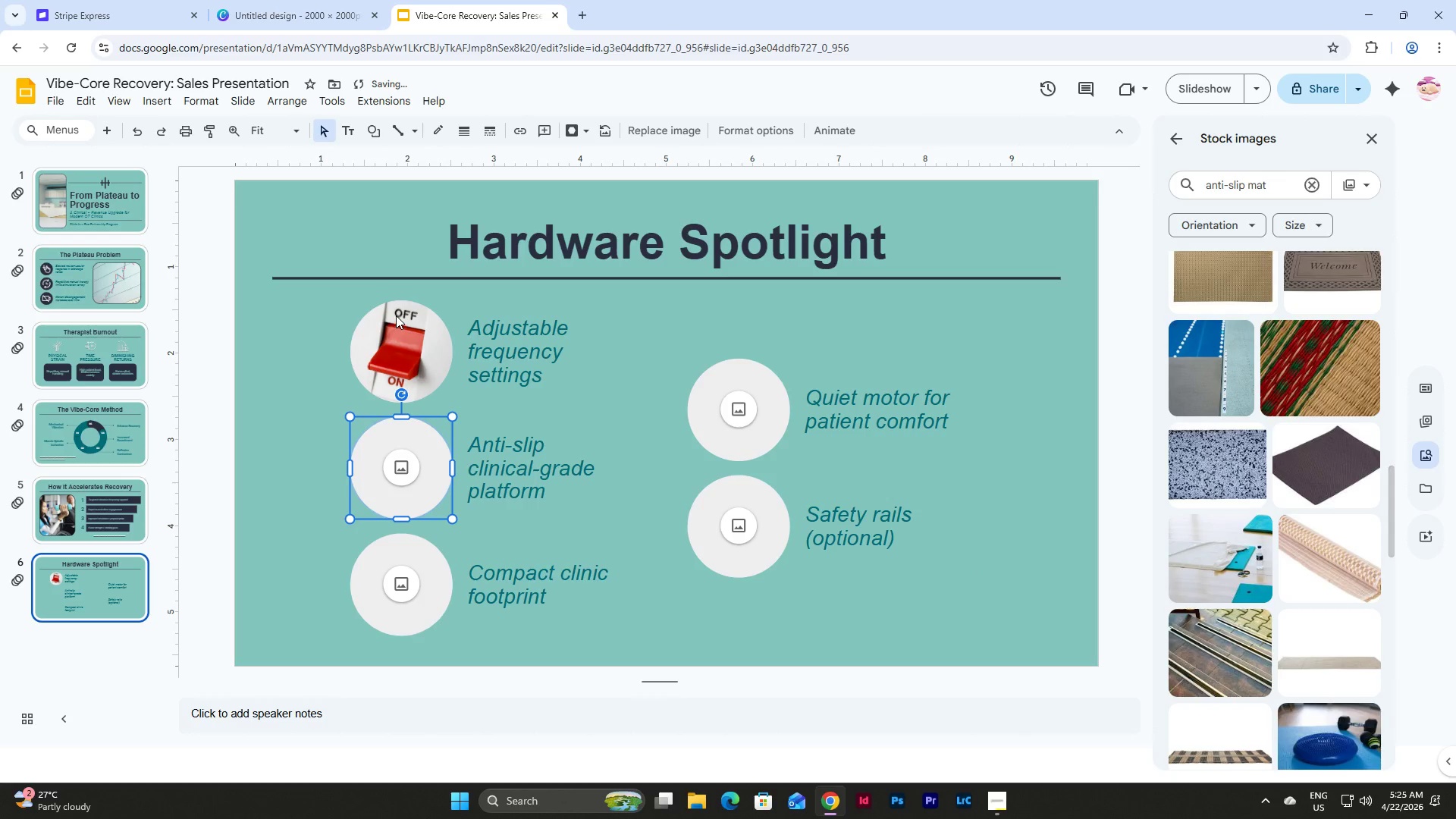 
key(Control+Z)
 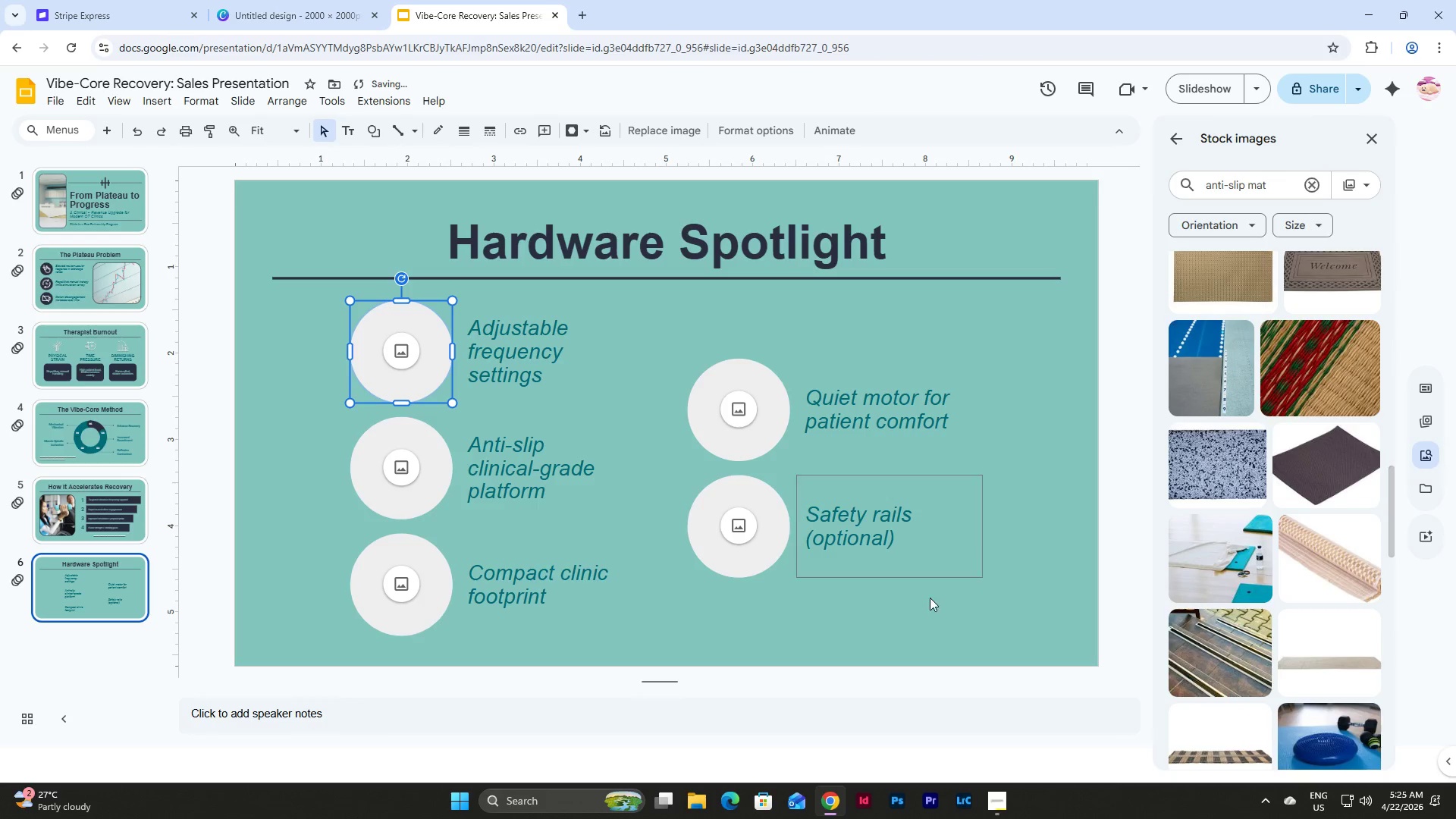 
left_click([952, 624])
 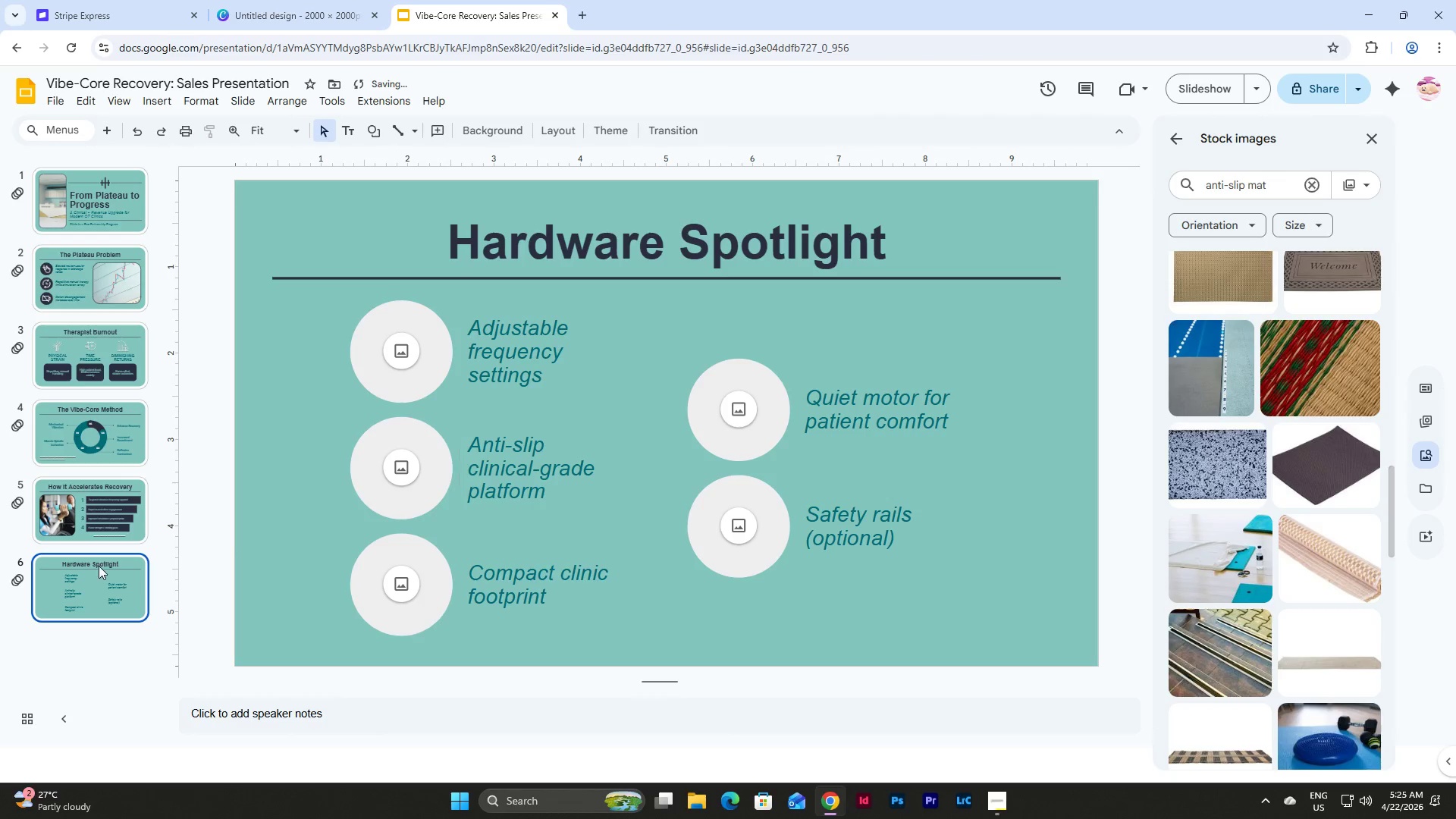 
left_click([83, 492])
 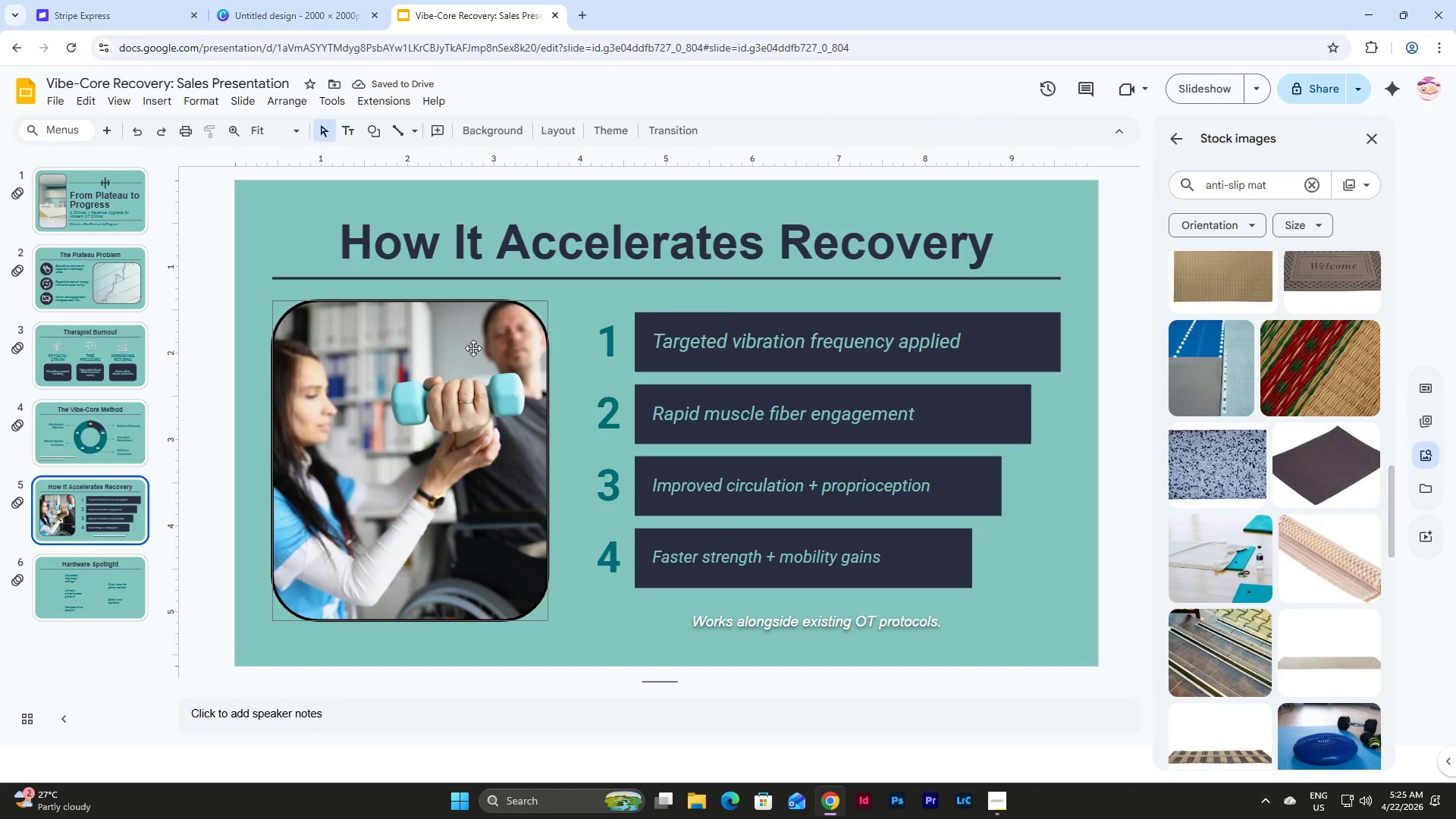 
double_click([473, 348])
 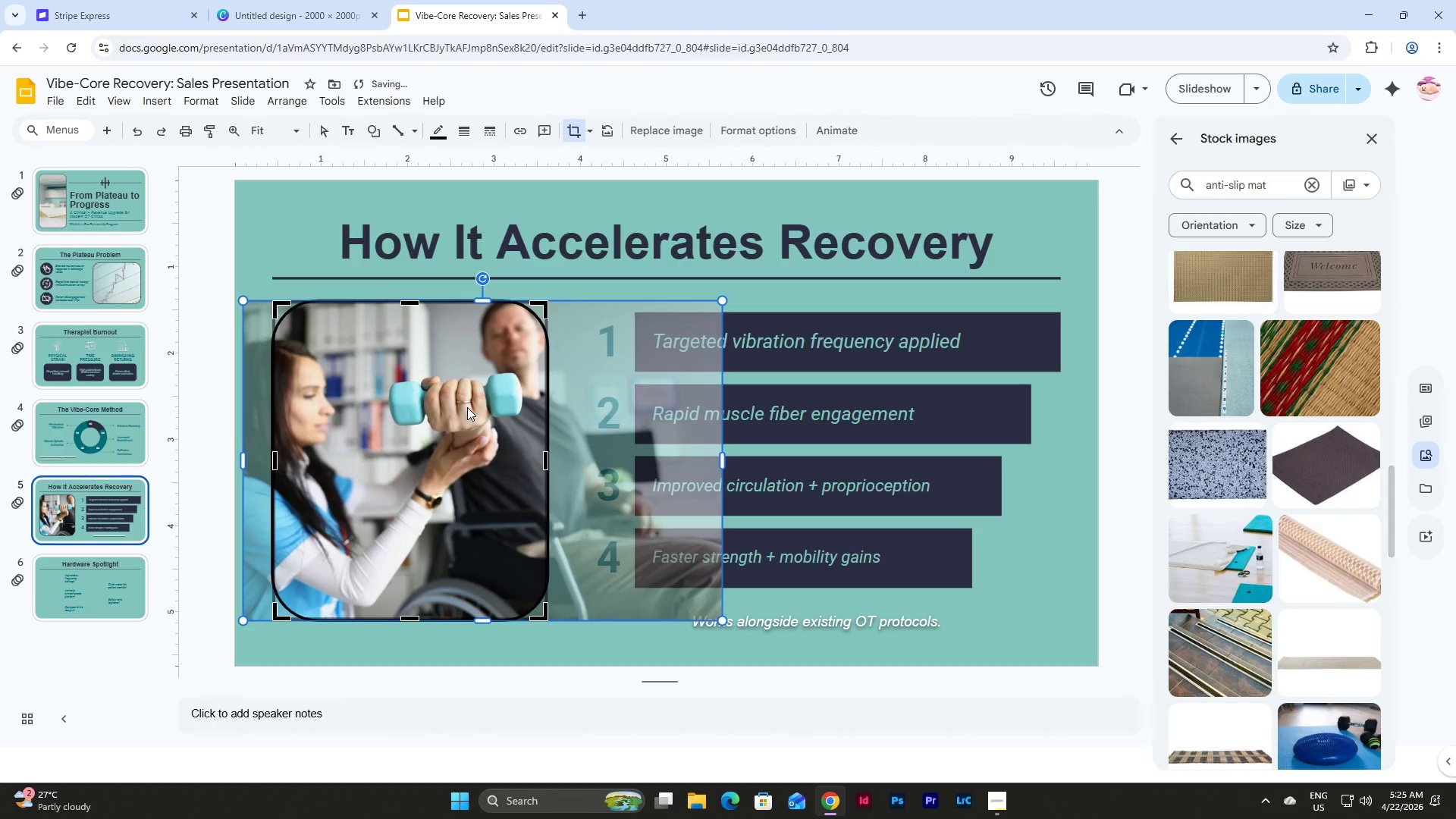 
left_click([275, 215])
 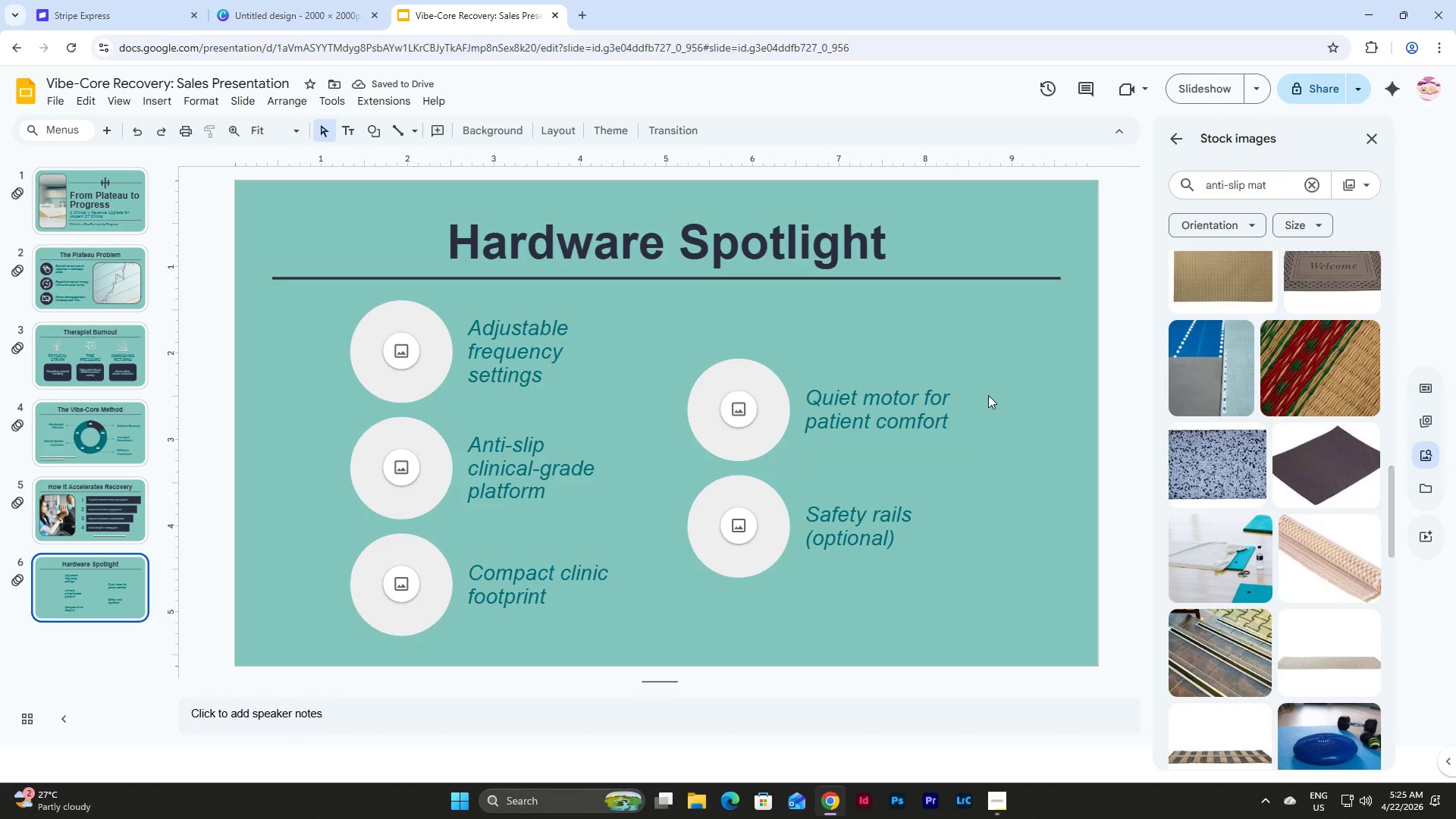 
wait(5.53)
 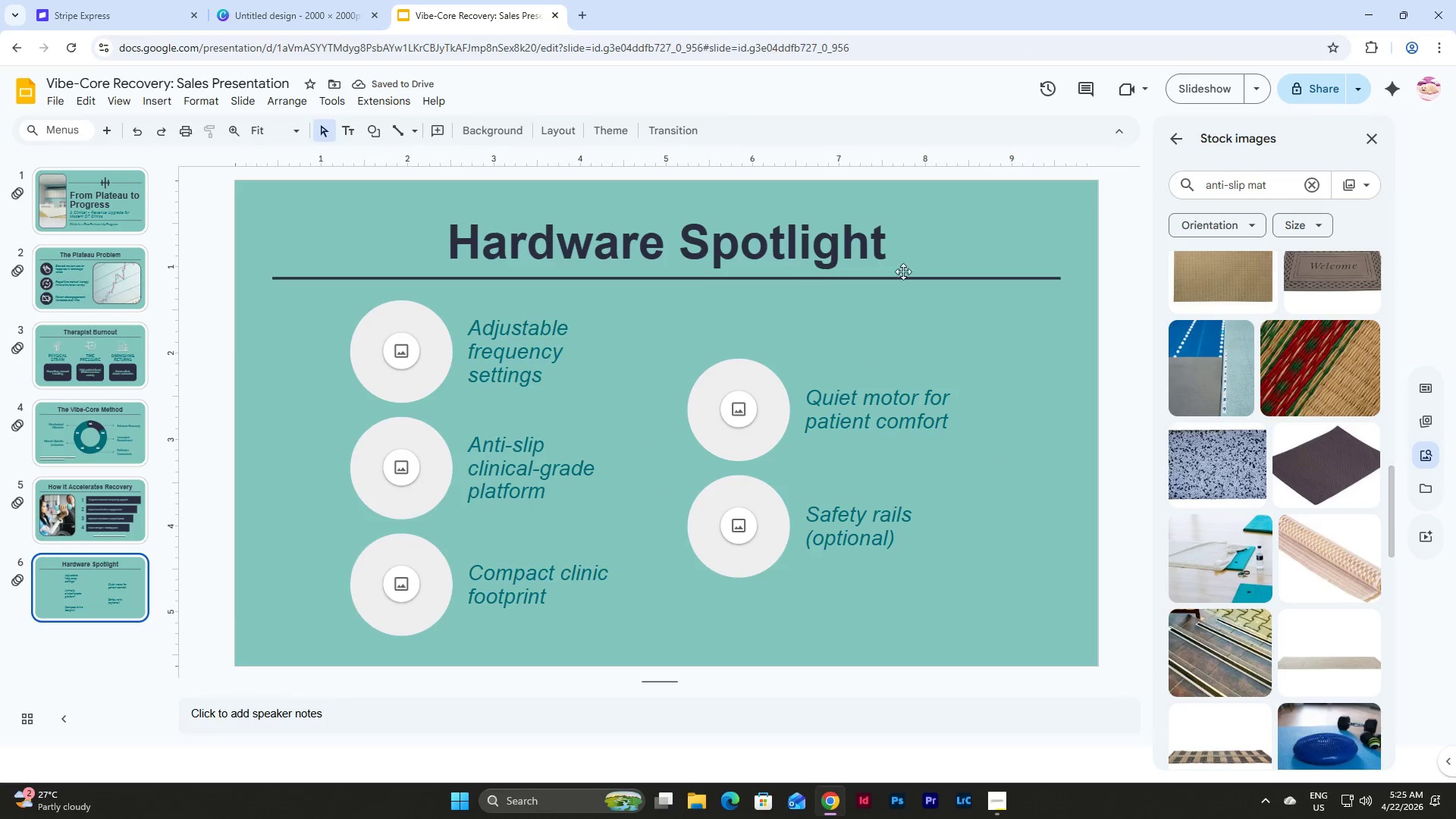 
scroll: coordinate [1260, 579], scroll_direction: down, amount: 14.0
 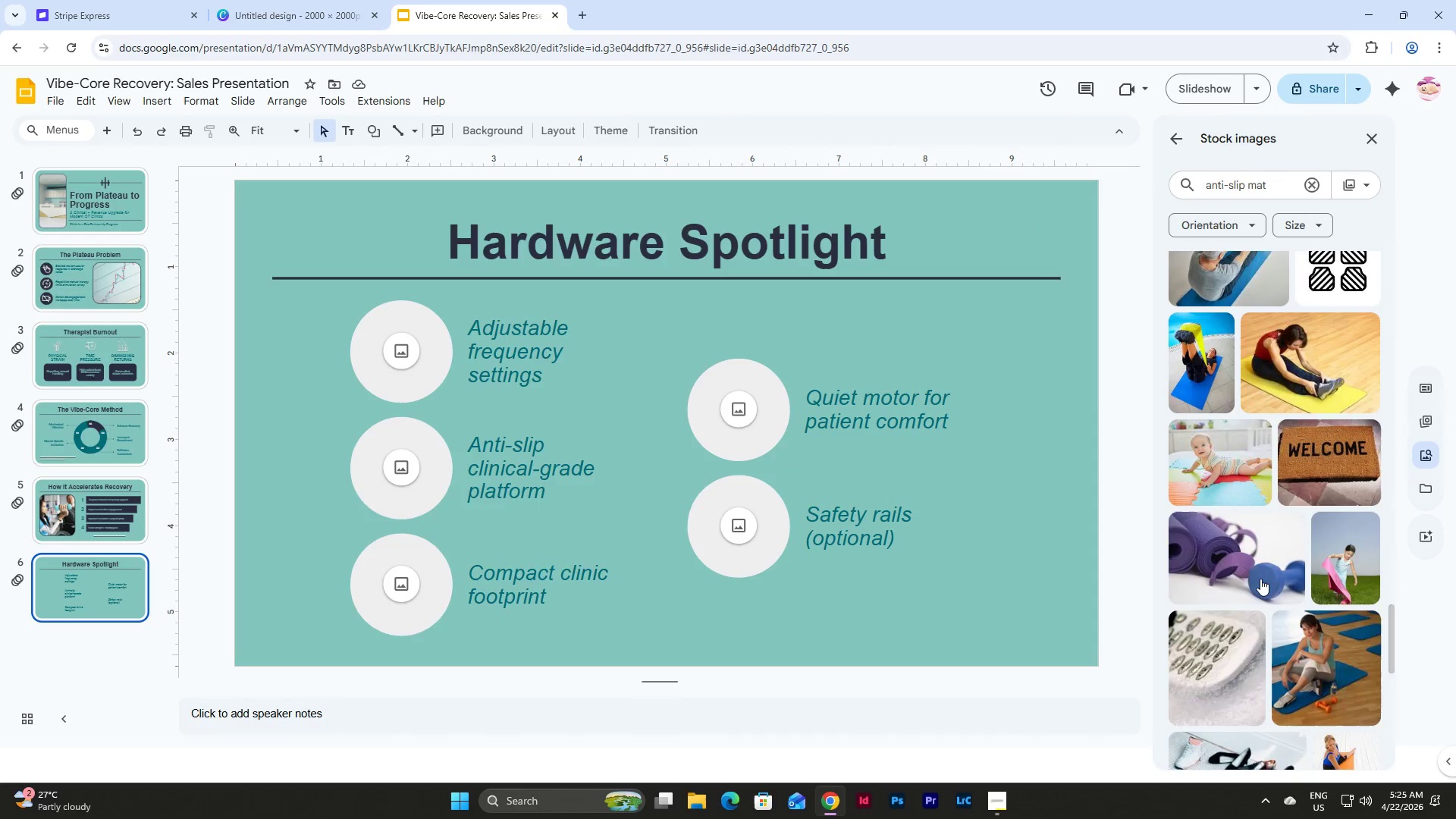 
scroll: coordinate [1260, 579], scroll_direction: up, amount: 4.0
 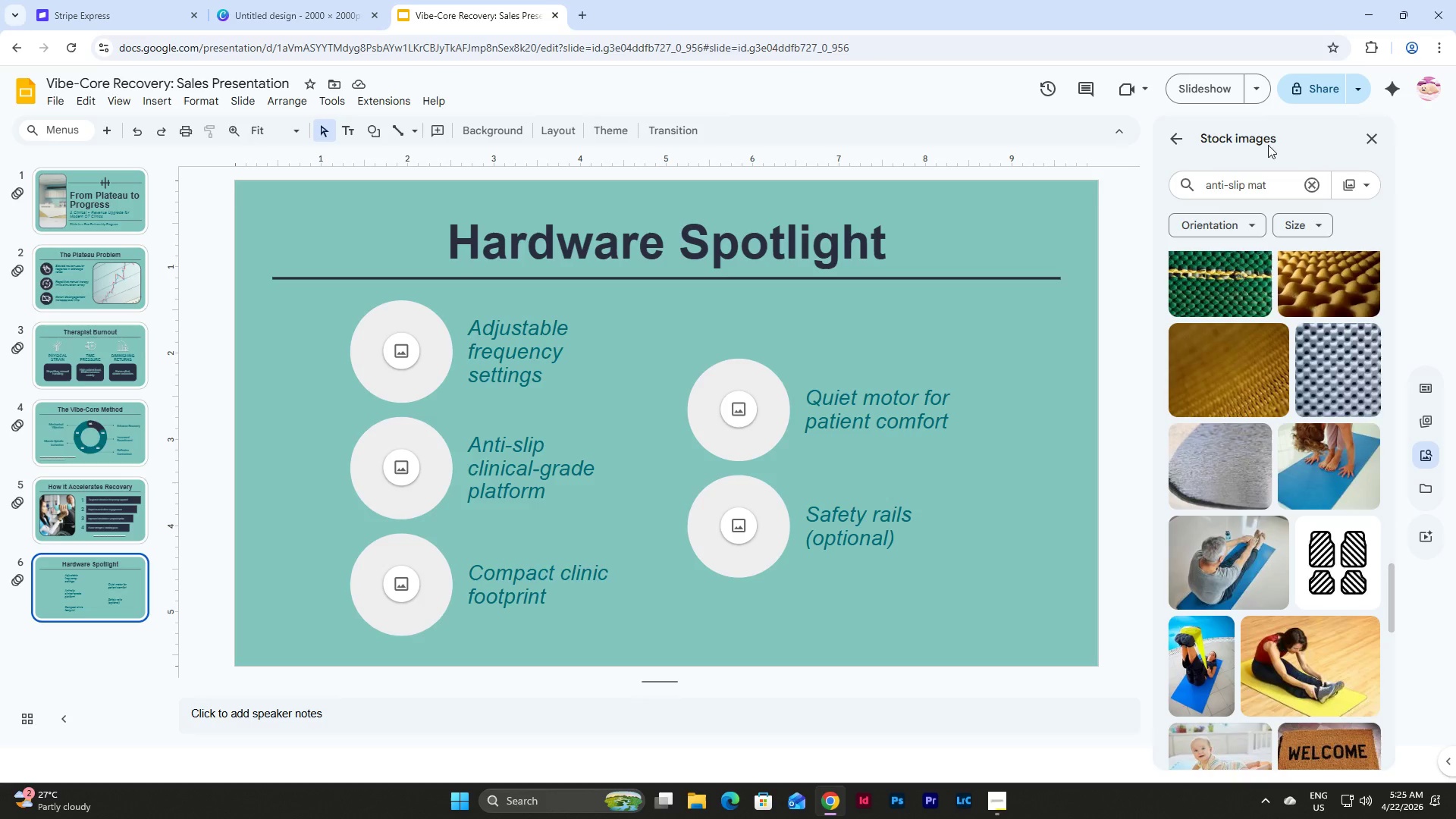 
left_click_drag(start_coordinate=[1274, 191], to_coordinate=[1120, 181])
 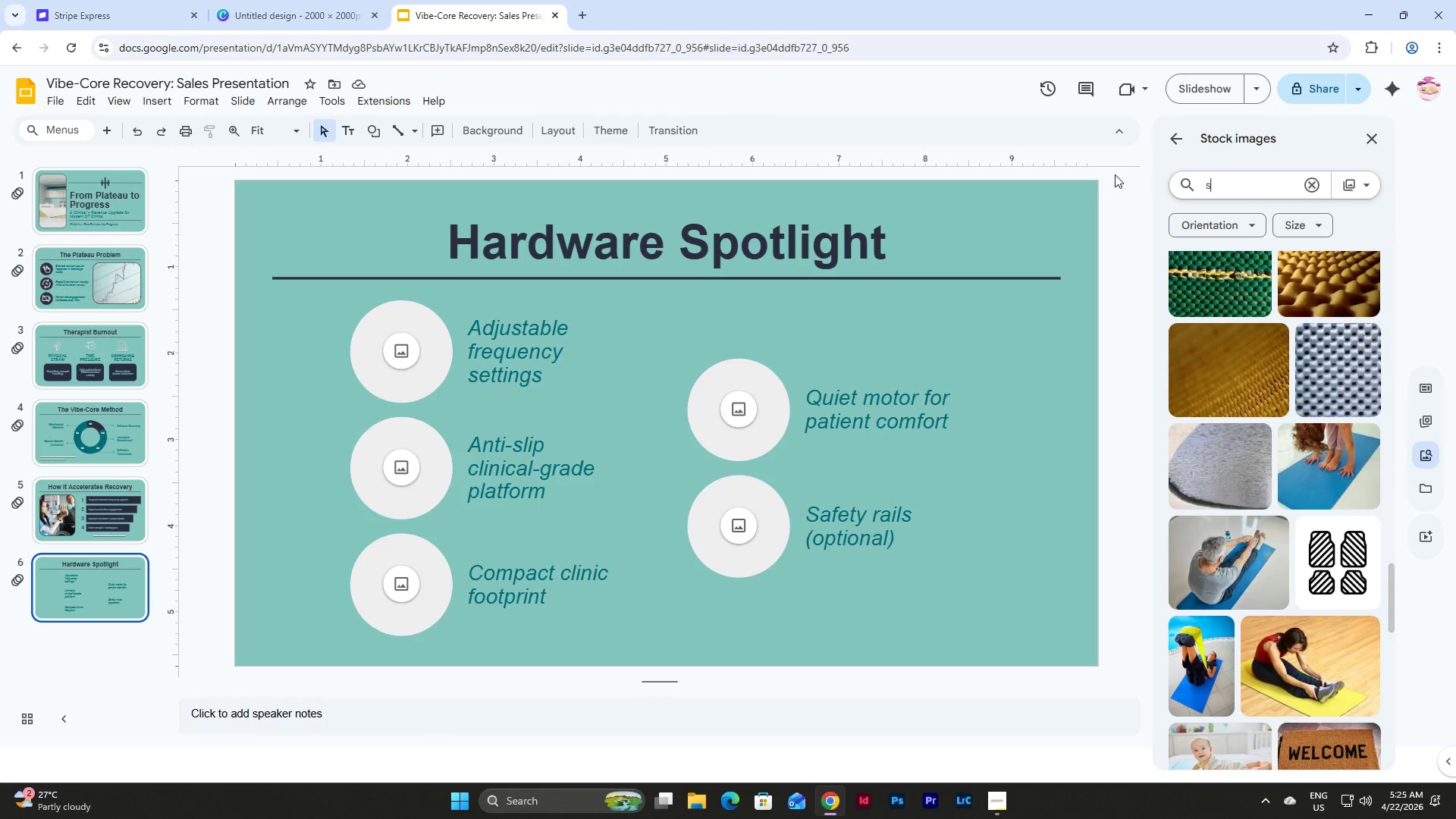 
type(safety rail clinic)
 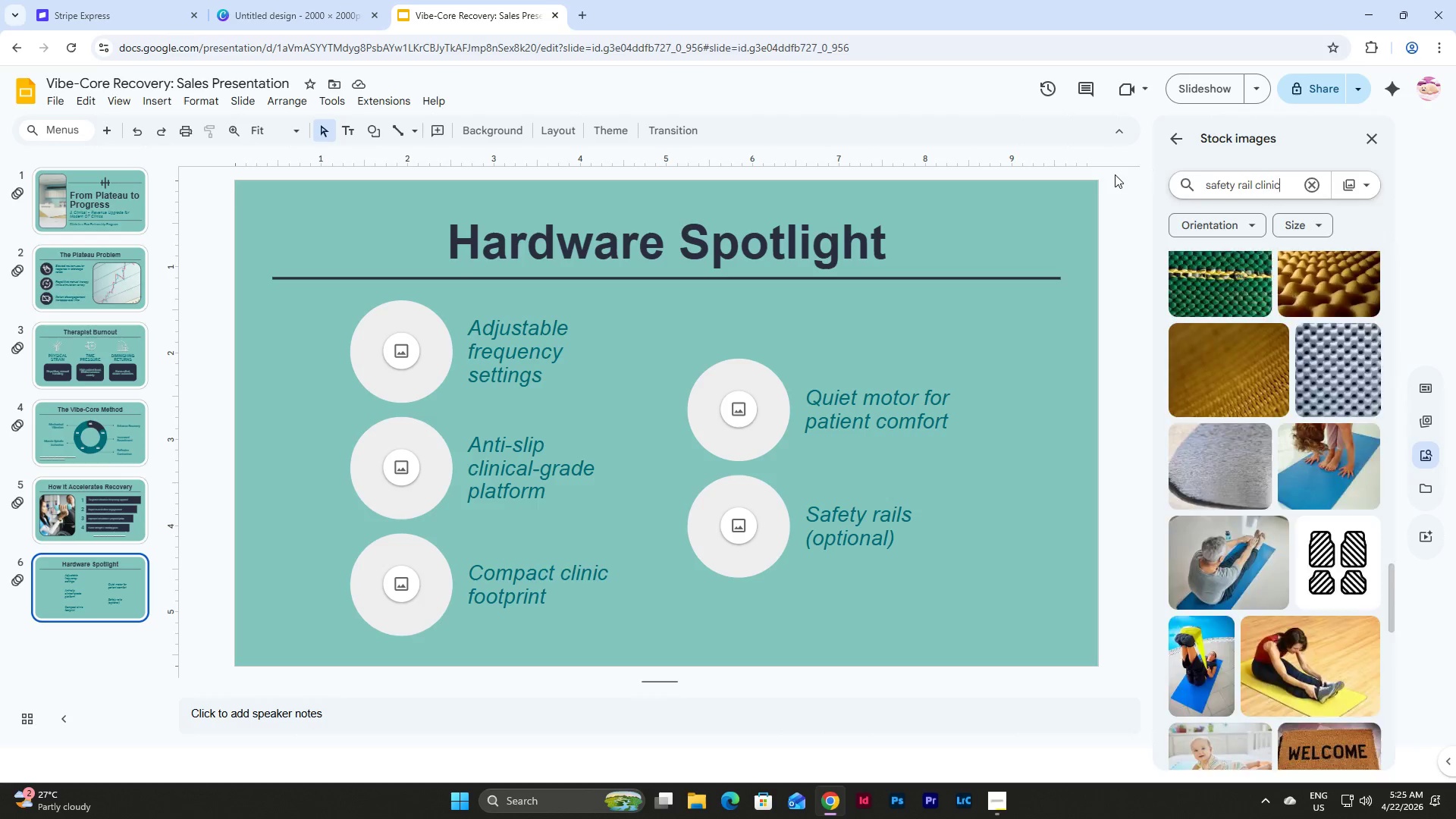 
key(Enter)
 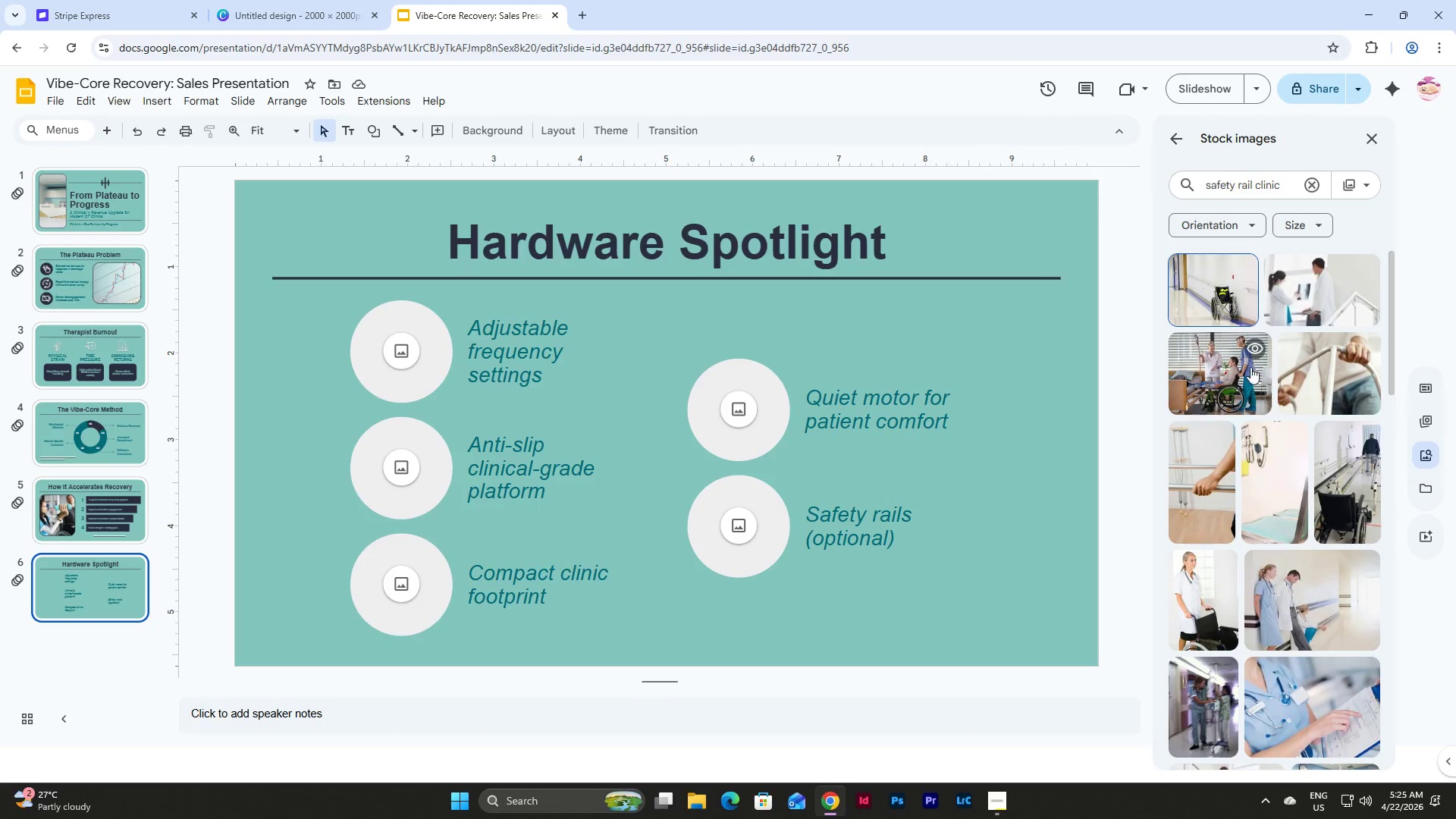 
left_click([721, 521])
 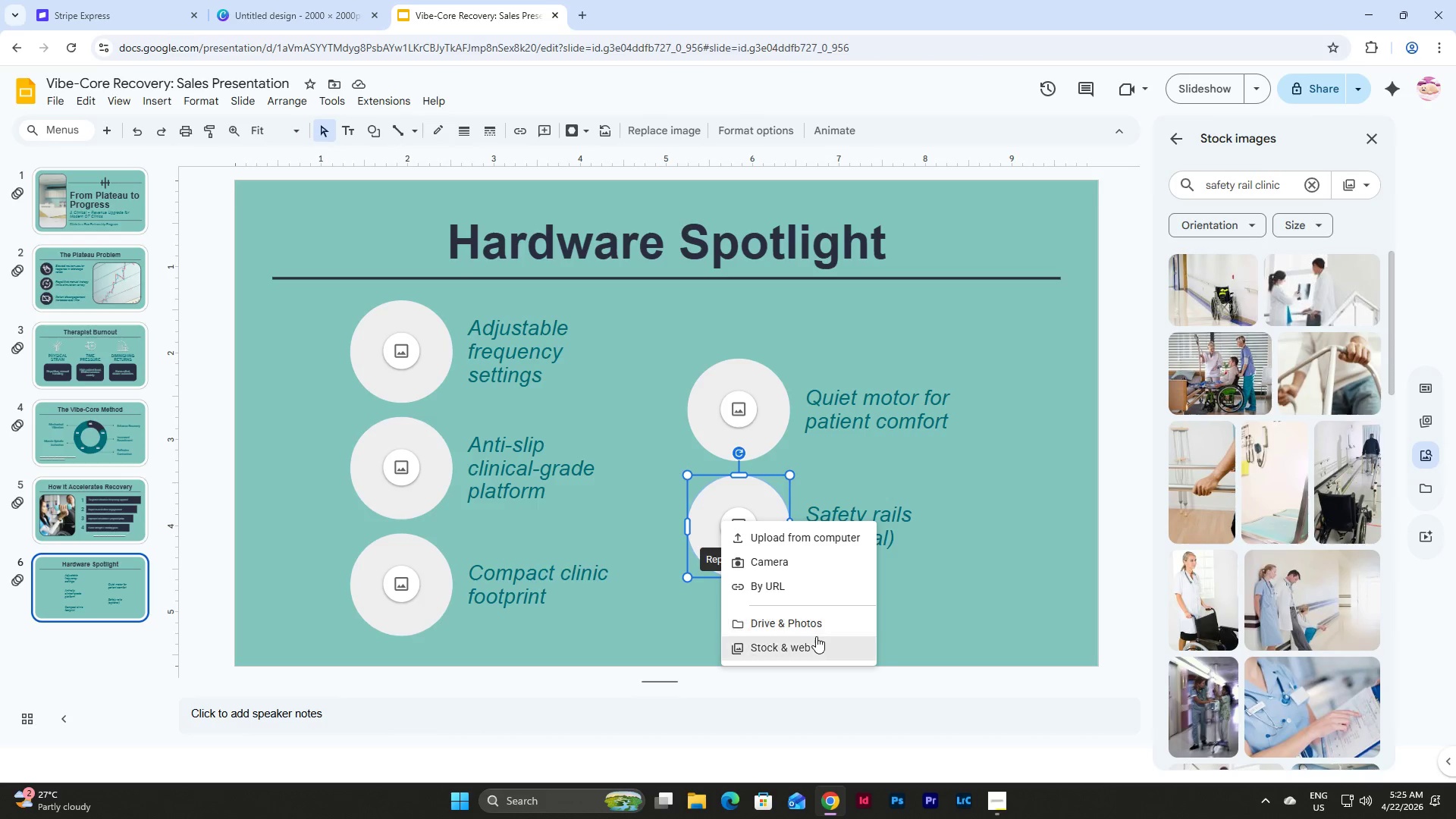 
left_click([824, 644])
 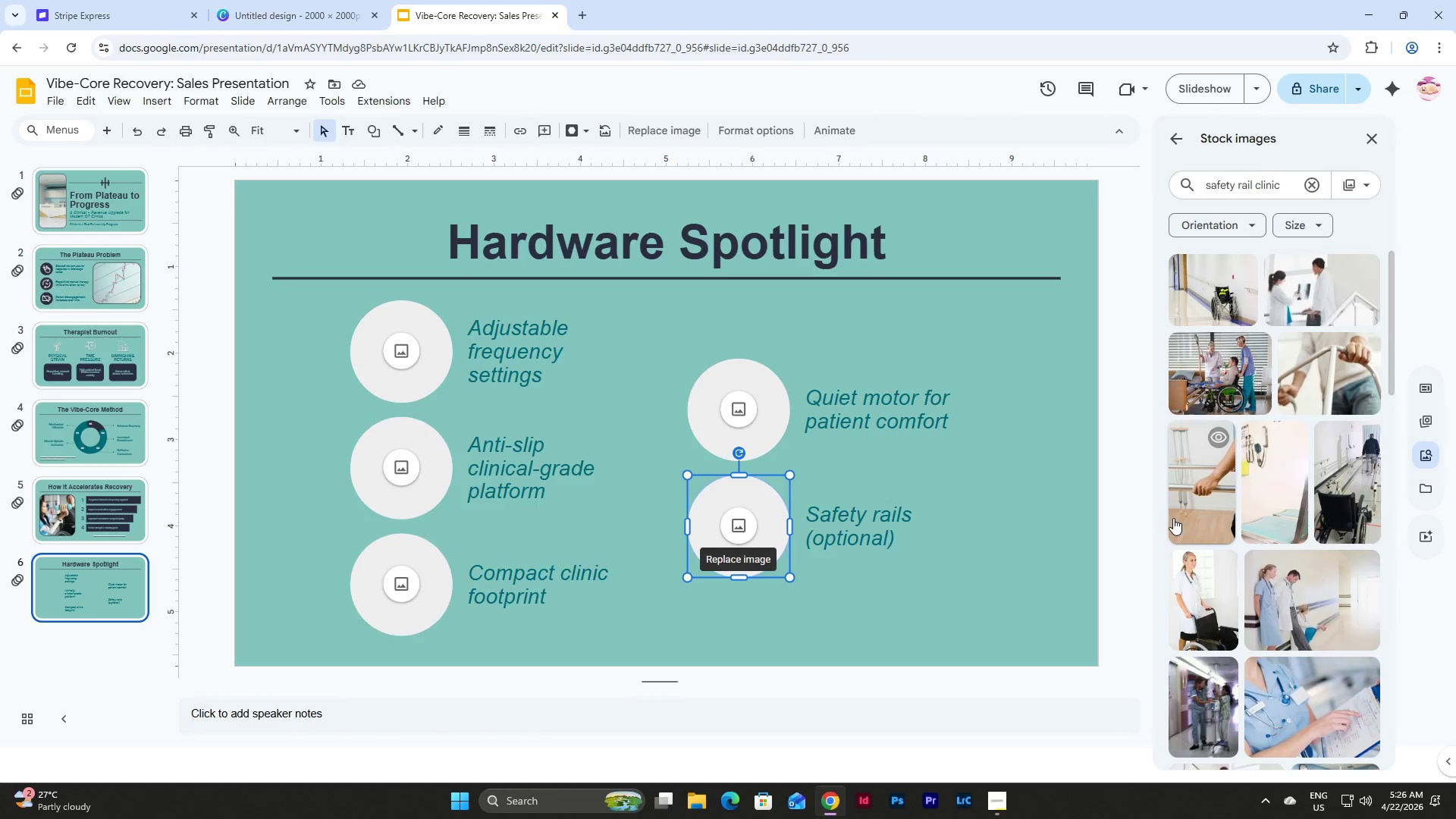 
left_click([1198, 473])
 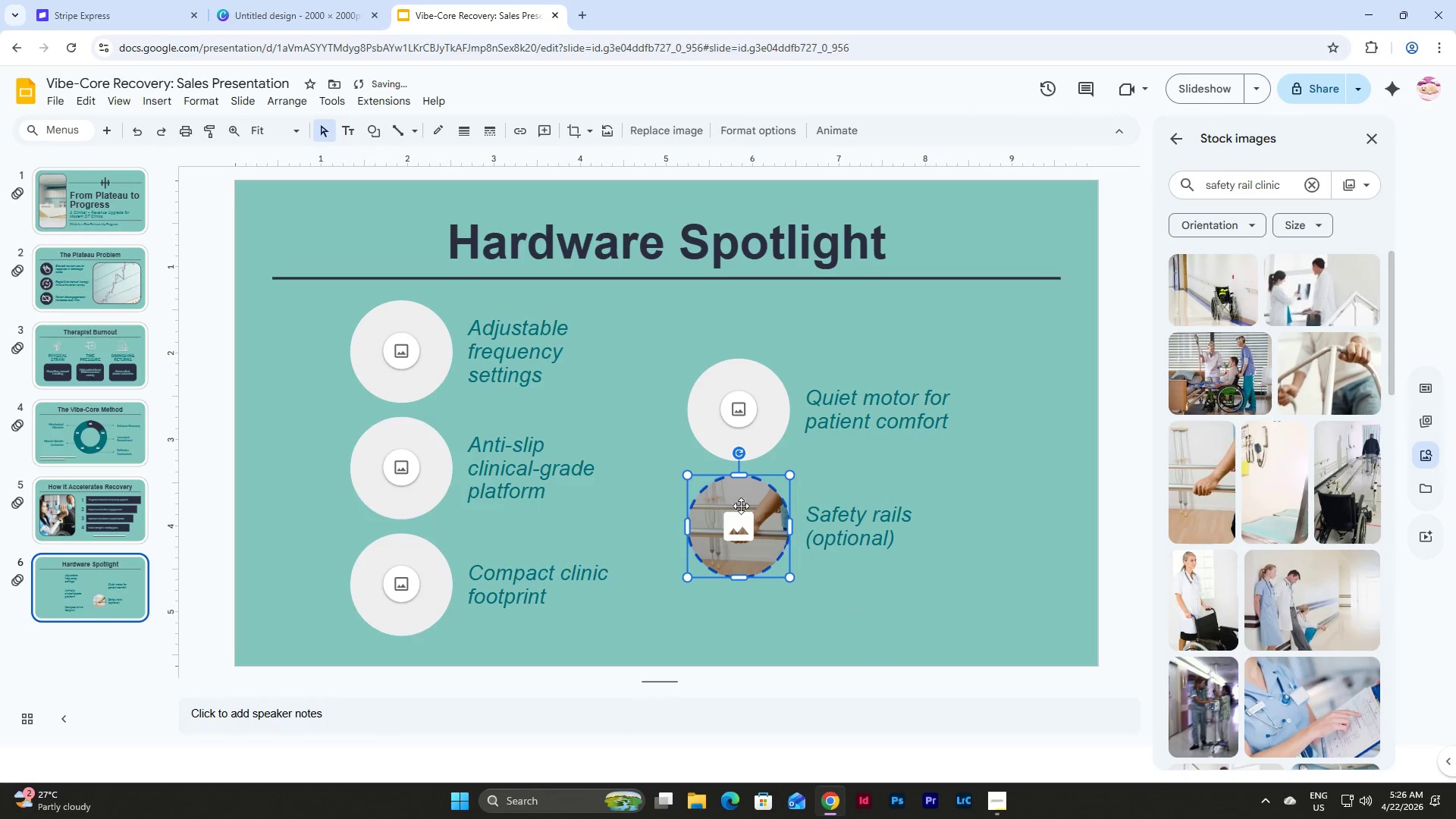 
left_click([861, 620])
 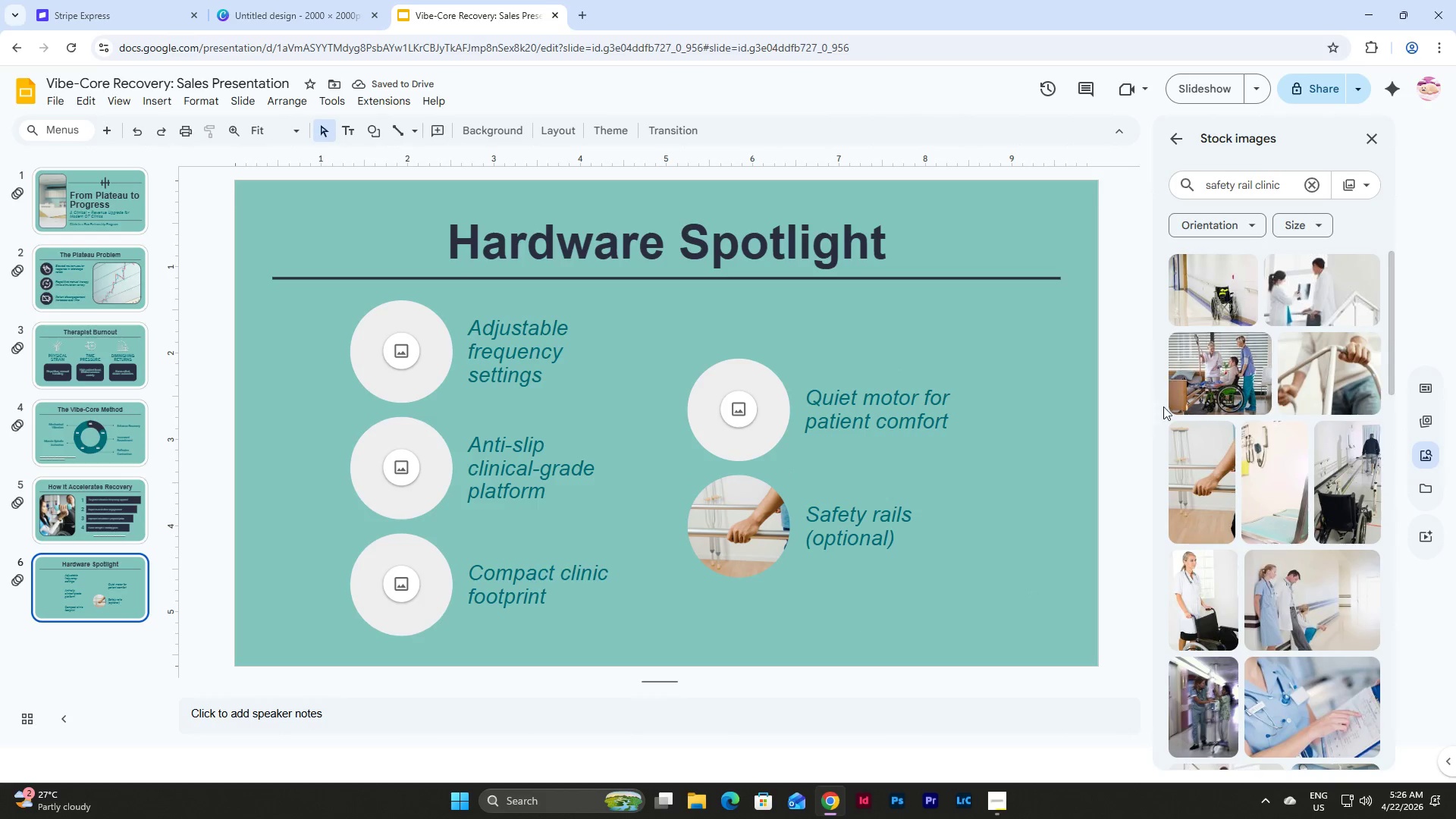 
left_click_drag(start_coordinate=[1279, 185], to_coordinate=[1160, 183])
 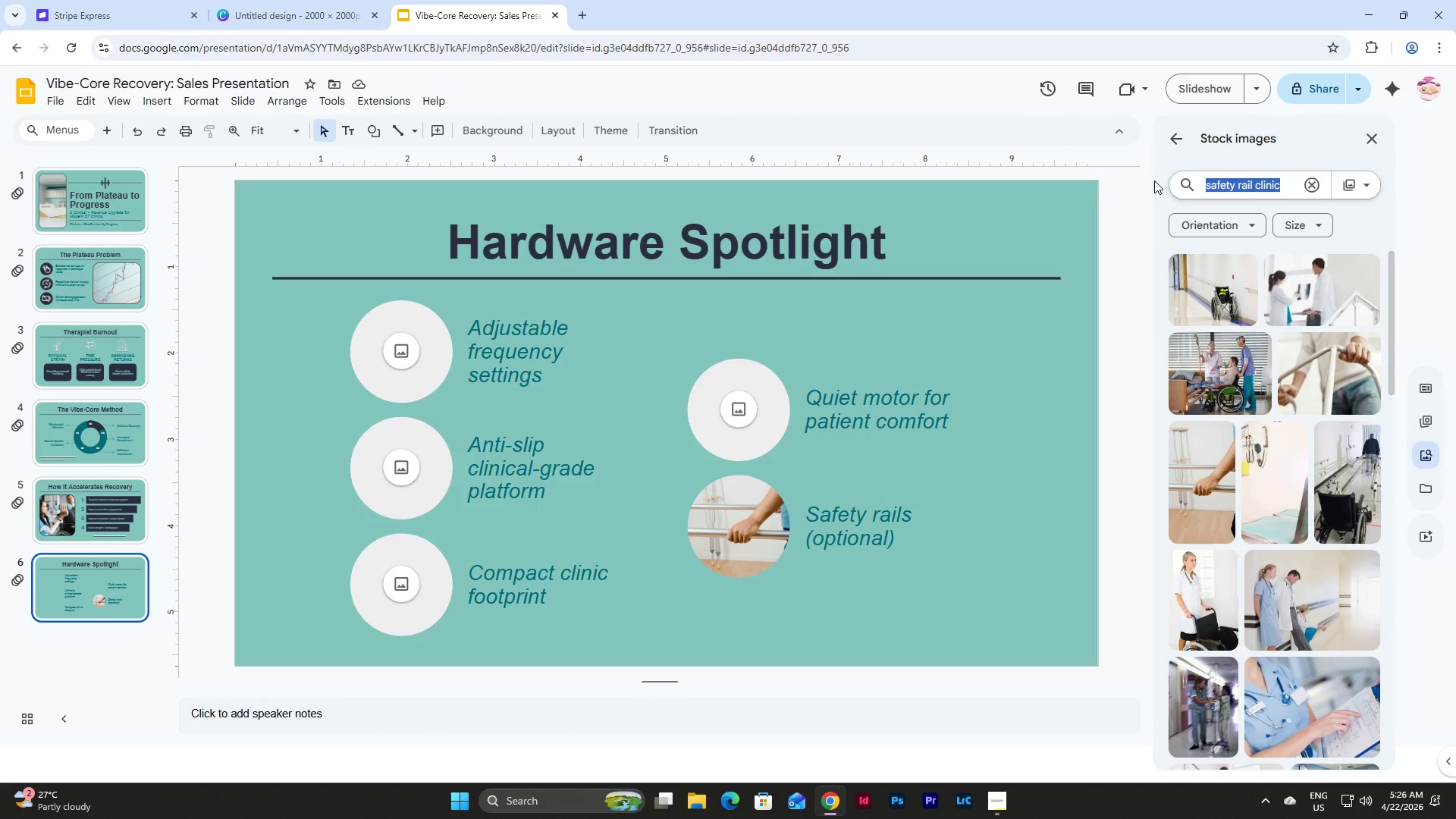 
type(quiet motor clinic)
 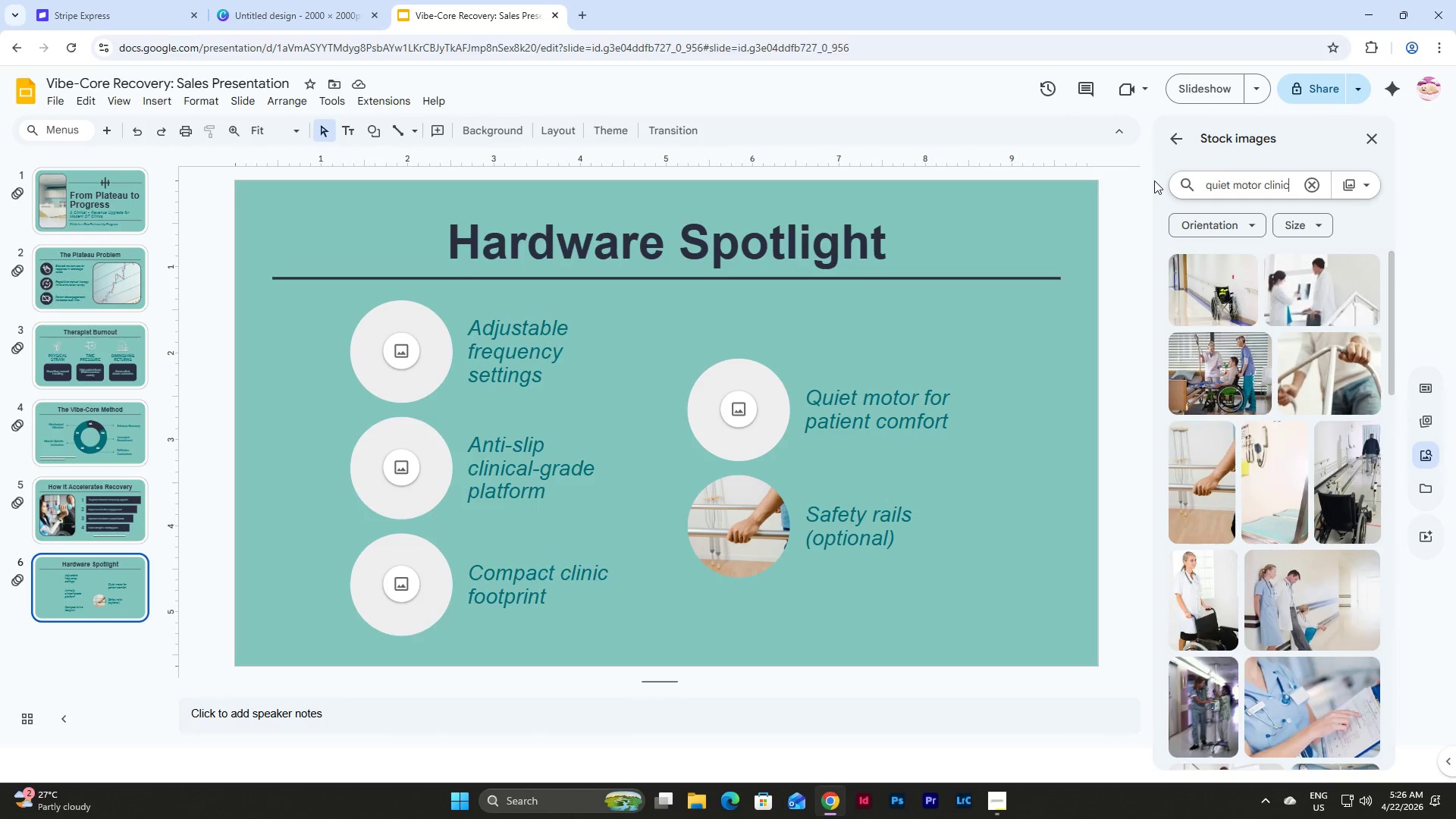 
key(Enter)
 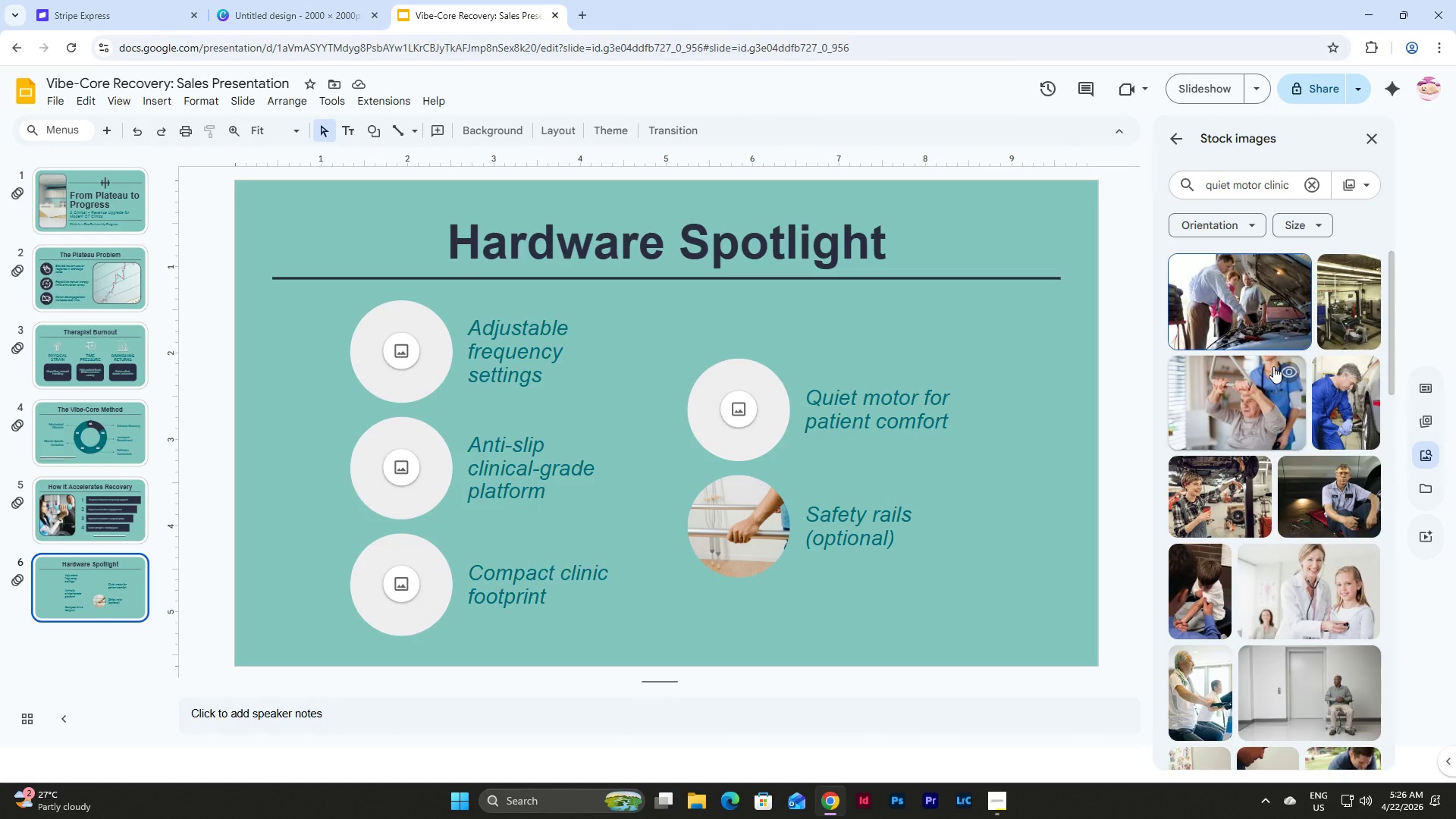 
scroll: coordinate [1273, 366], scroll_direction: down, amount: 11.0
 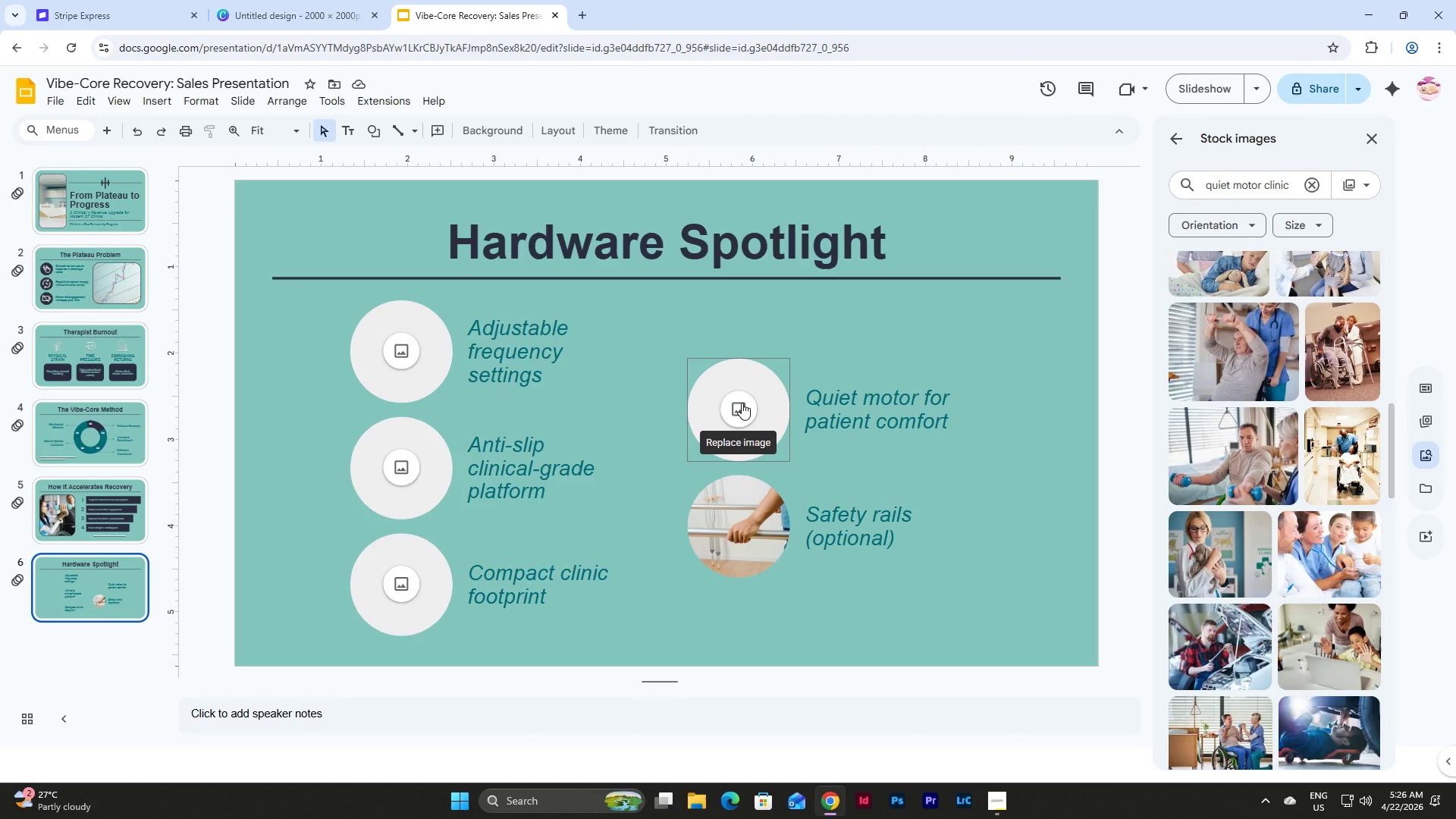 
wait(5.09)
 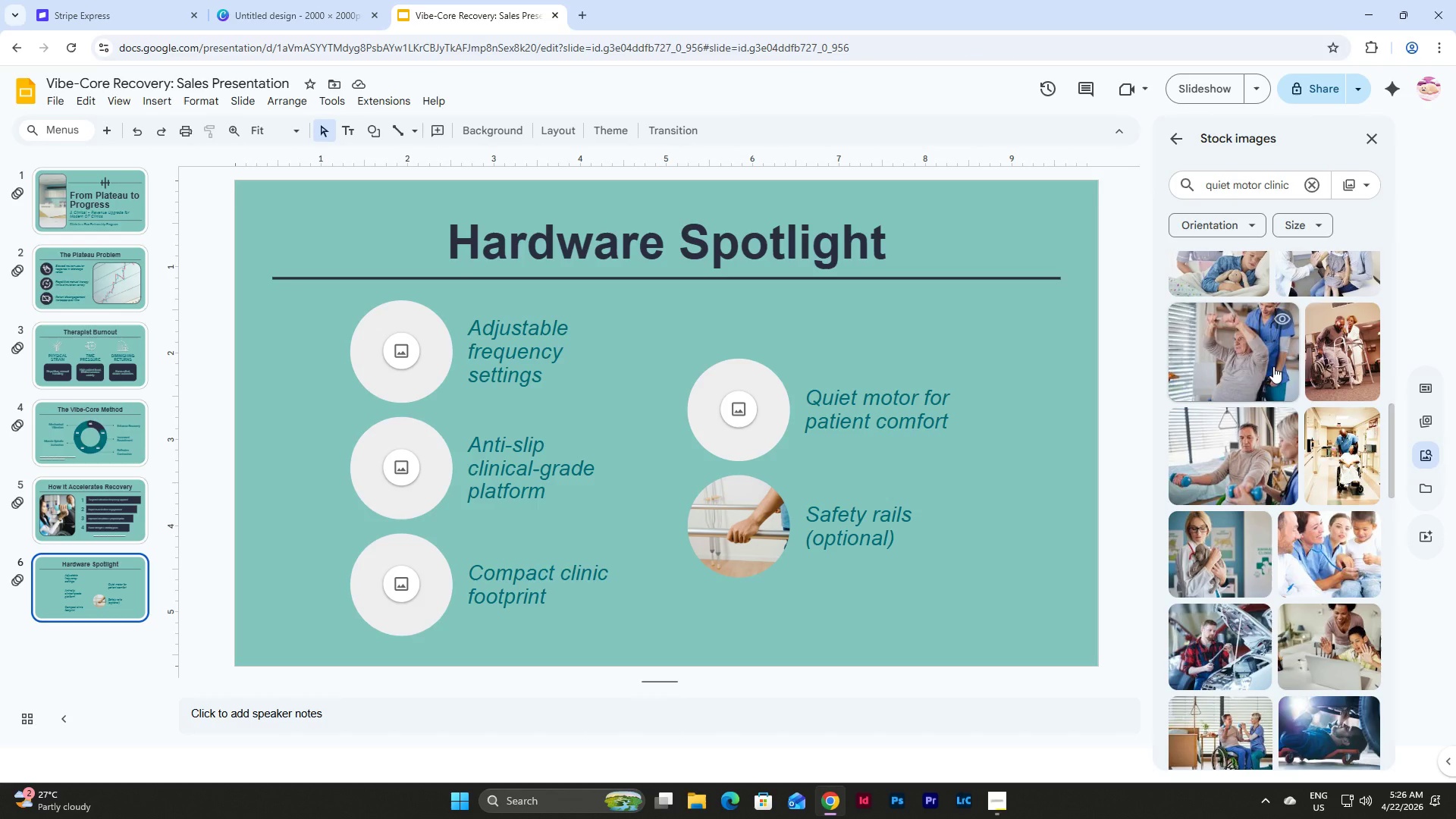 
left_click([748, 413])
 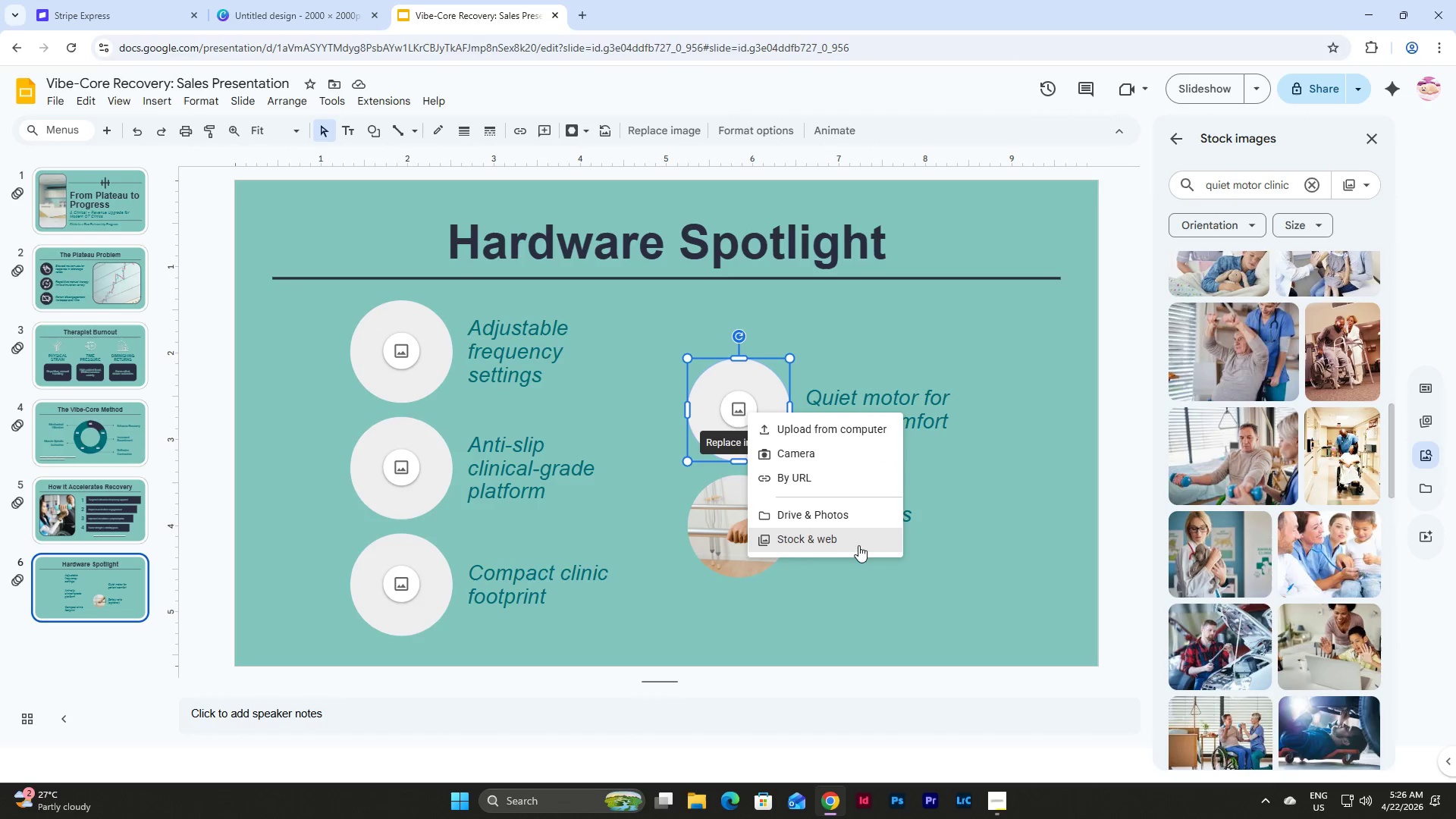 
left_click([849, 544])
 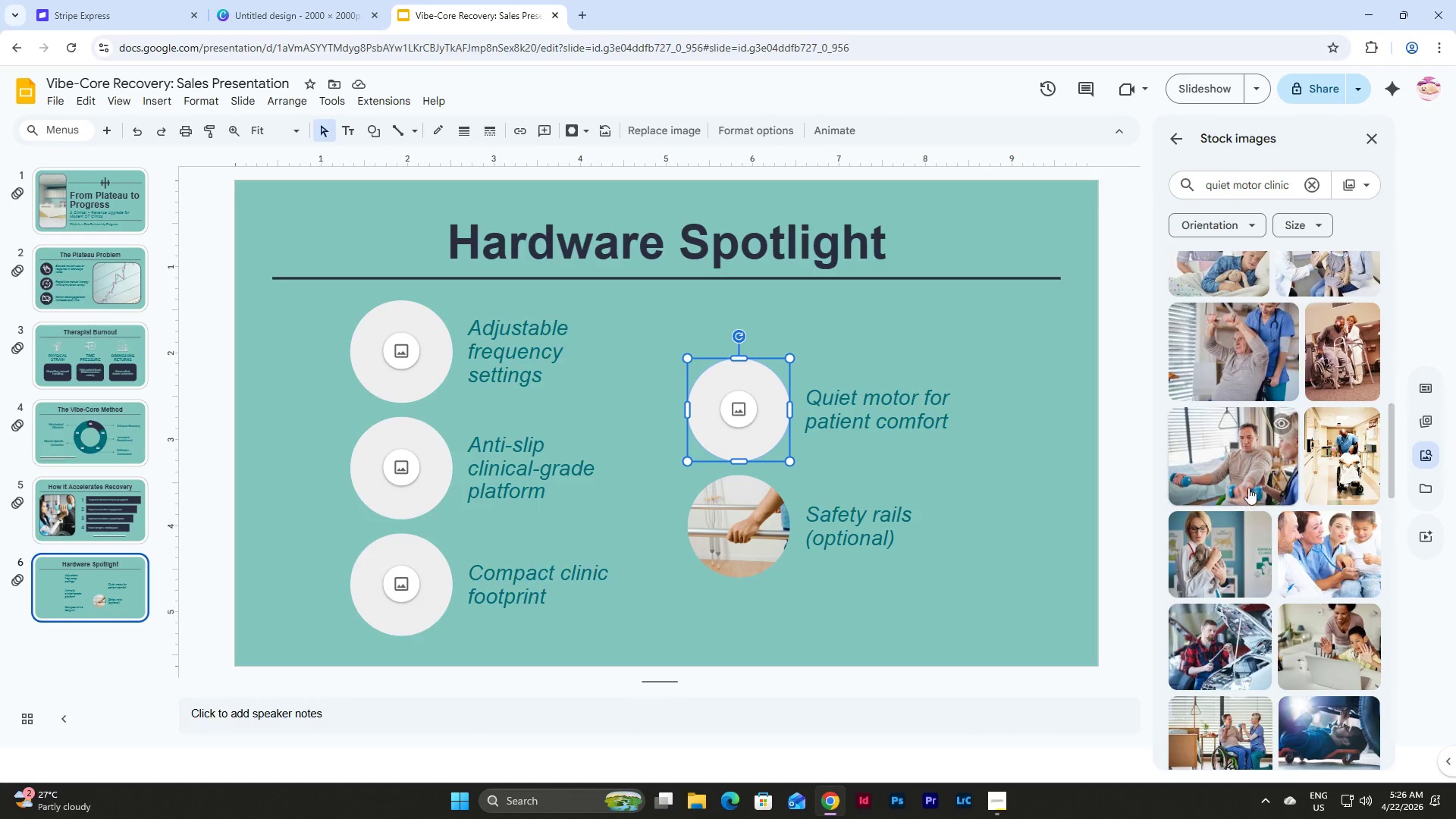 
left_click([1249, 462])
 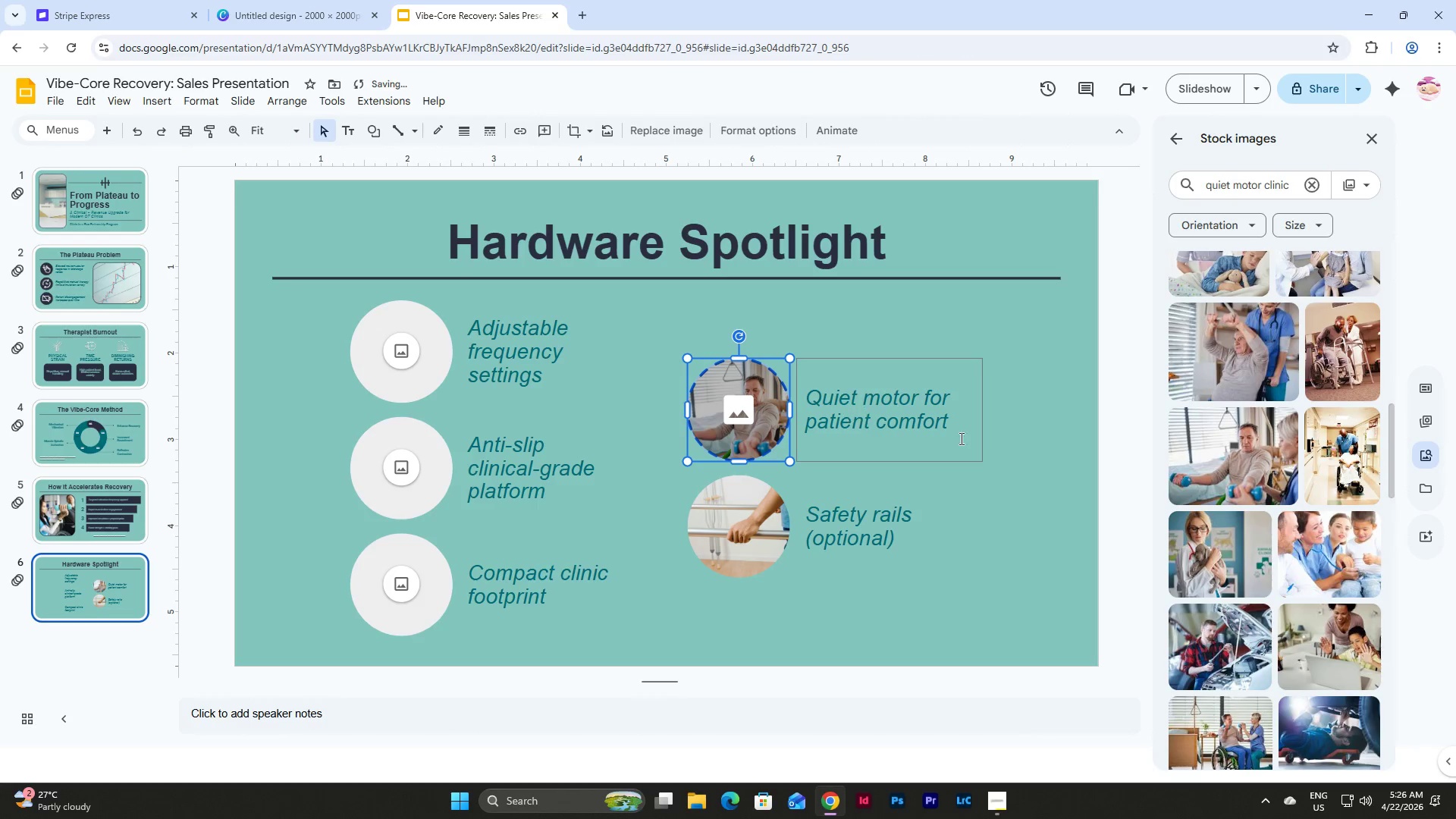 
left_click([1033, 511])
 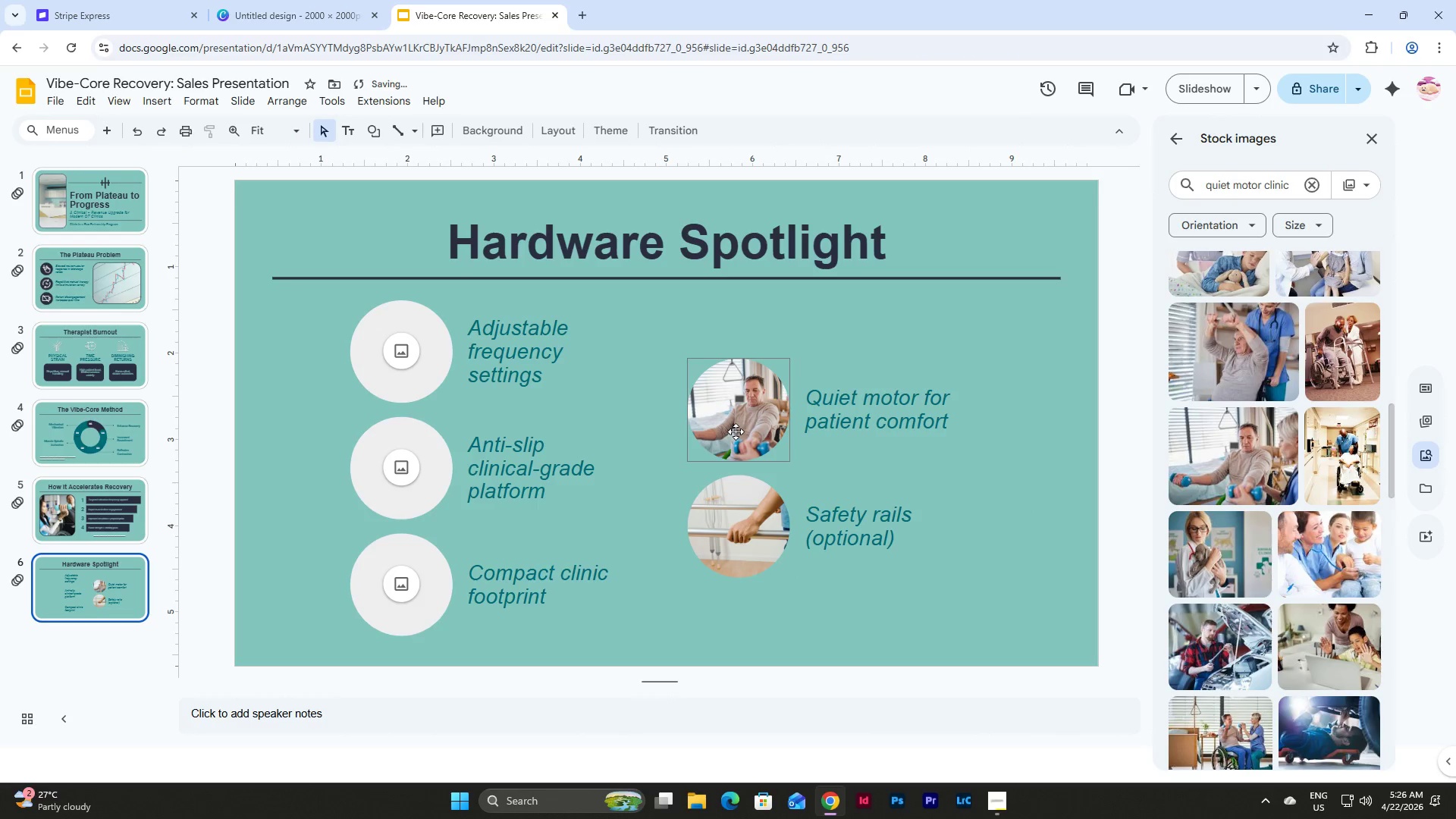 
double_click([736, 431])
 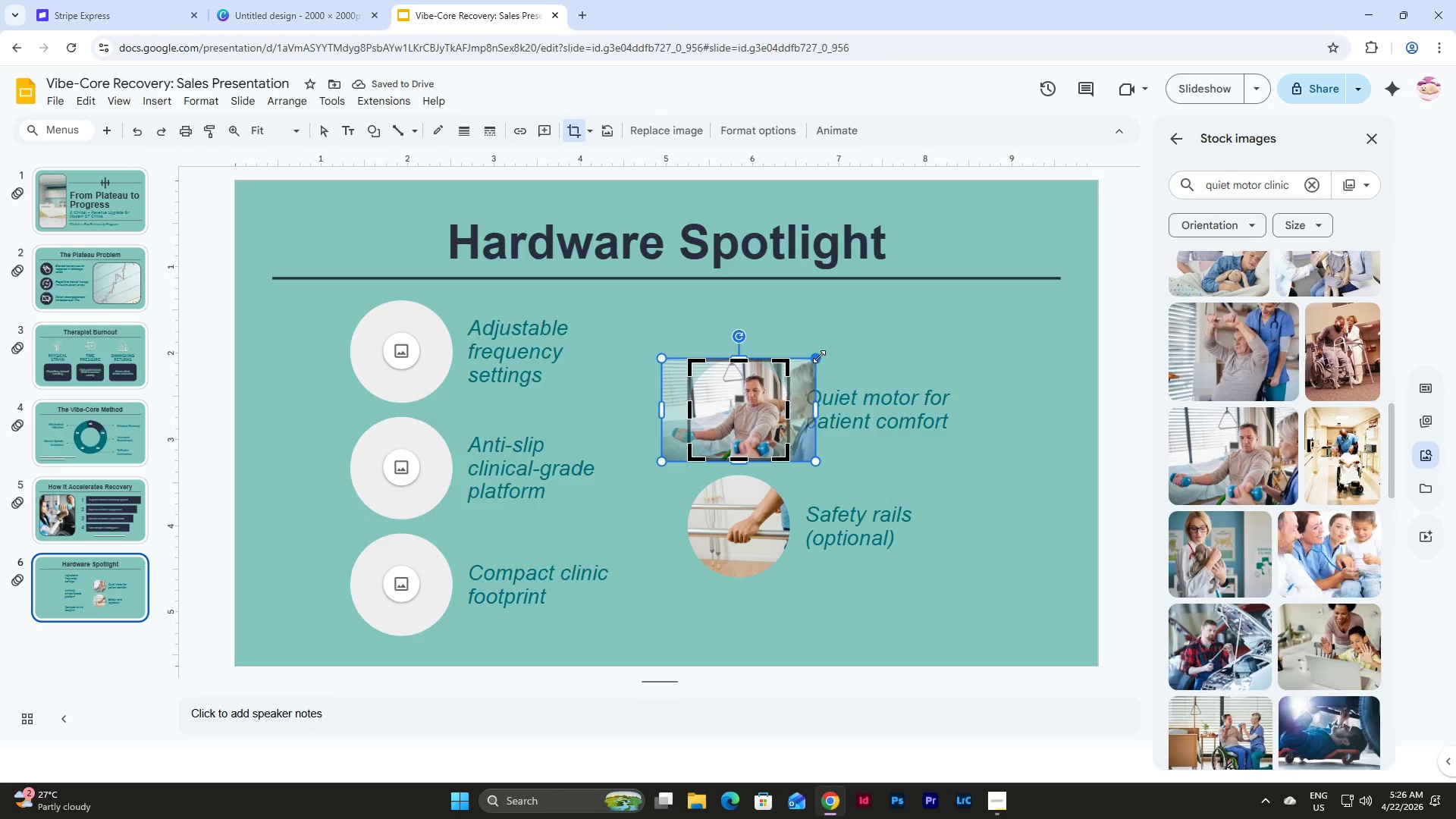 
left_click_drag(start_coordinate=[817, 356], to_coordinate=[862, 338])
 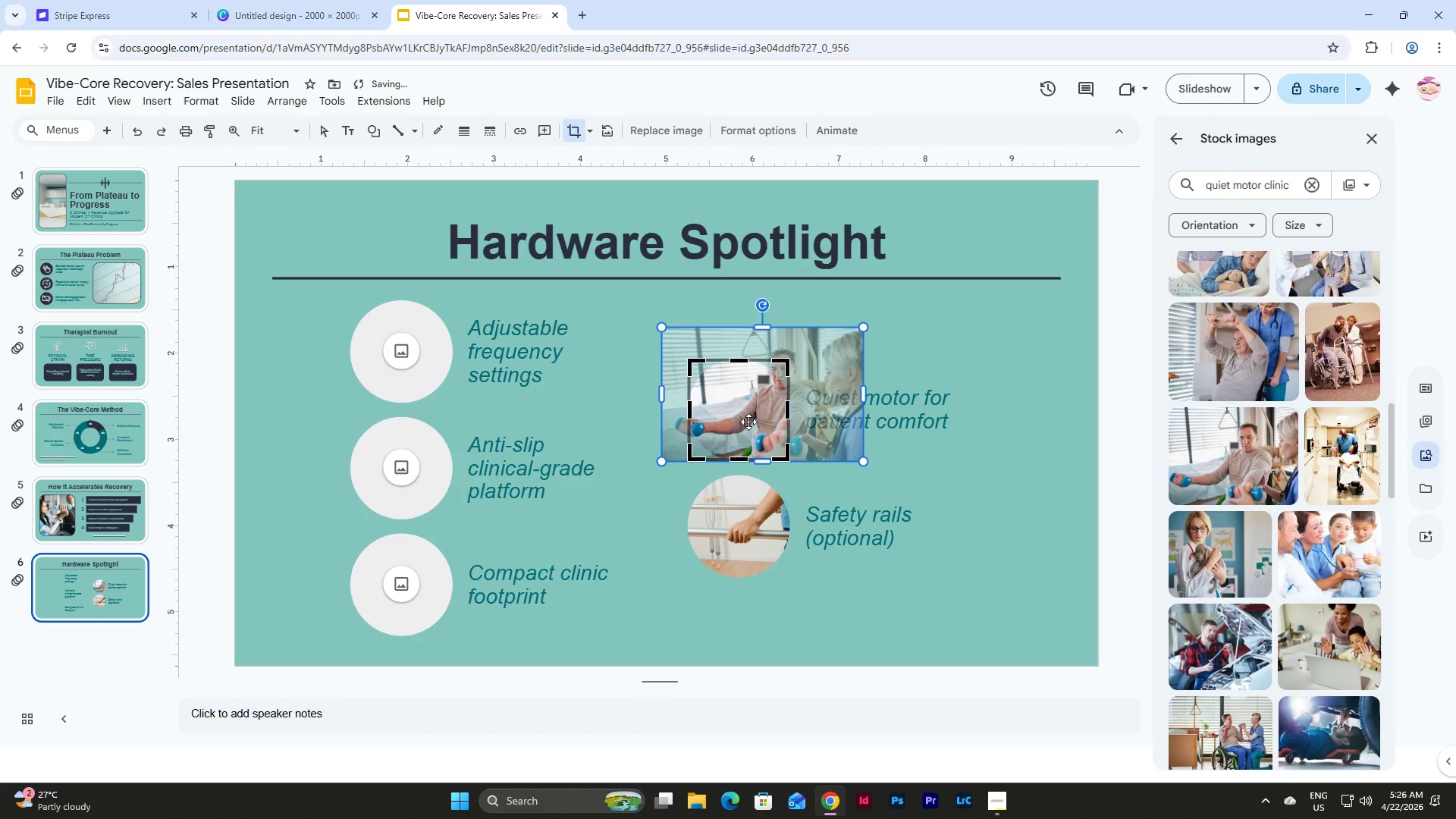 
left_click_drag(start_coordinate=[748, 422], to_coordinate=[761, 416])
 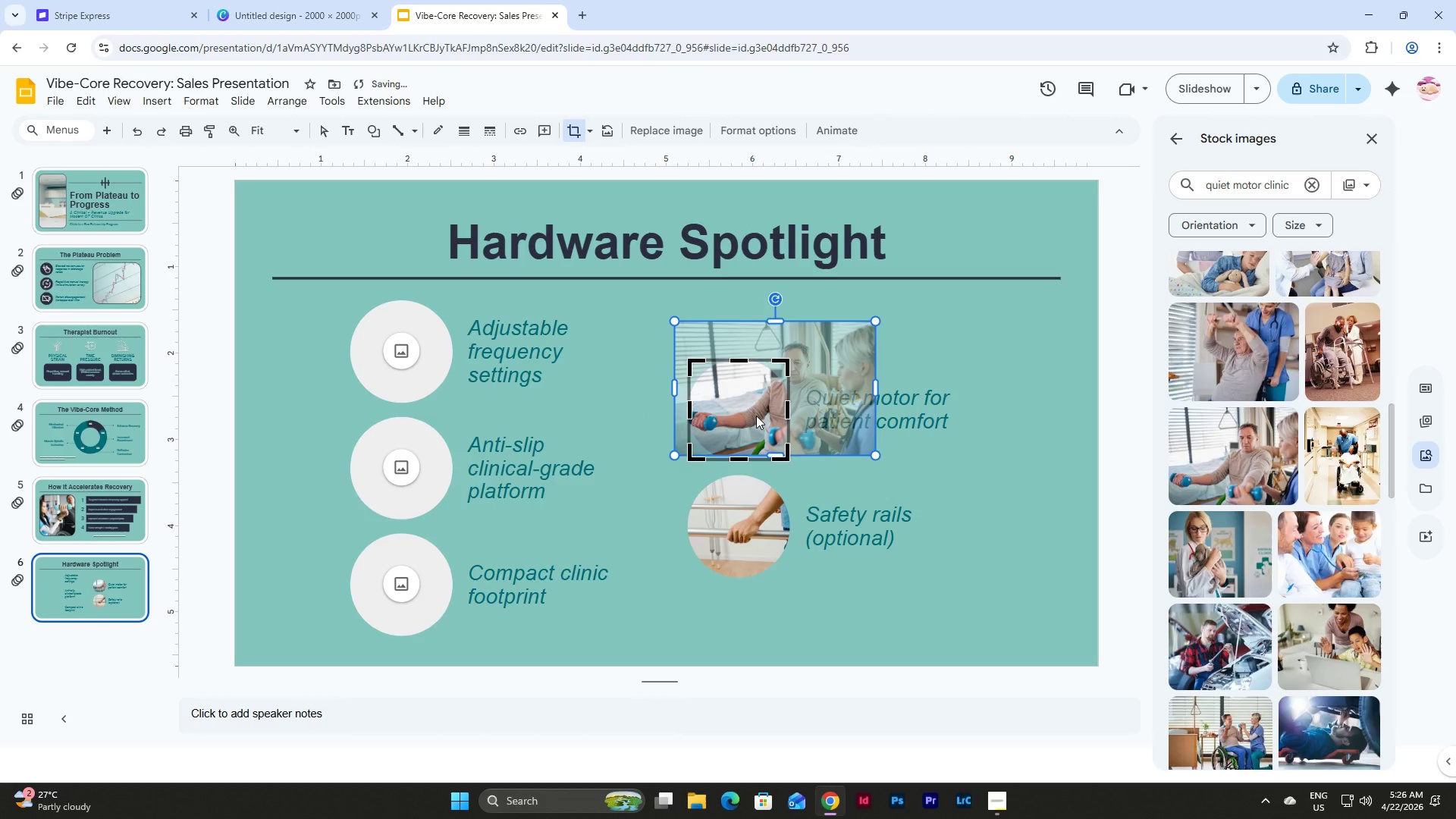 
left_click_drag(start_coordinate=[756, 416], to_coordinate=[758, 421])
 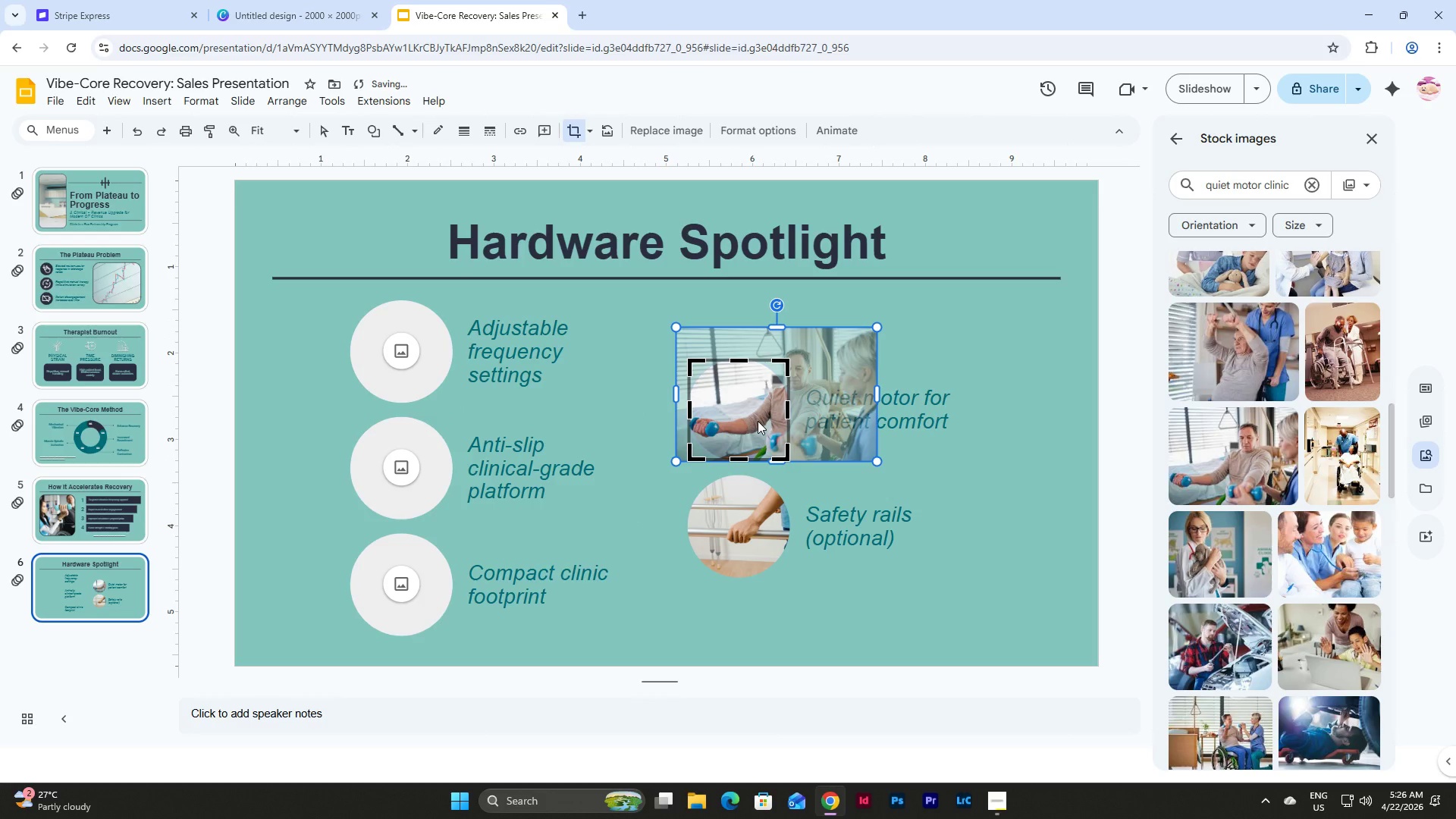 
left_click_drag(start_coordinate=[758, 421], to_coordinate=[763, 421])
 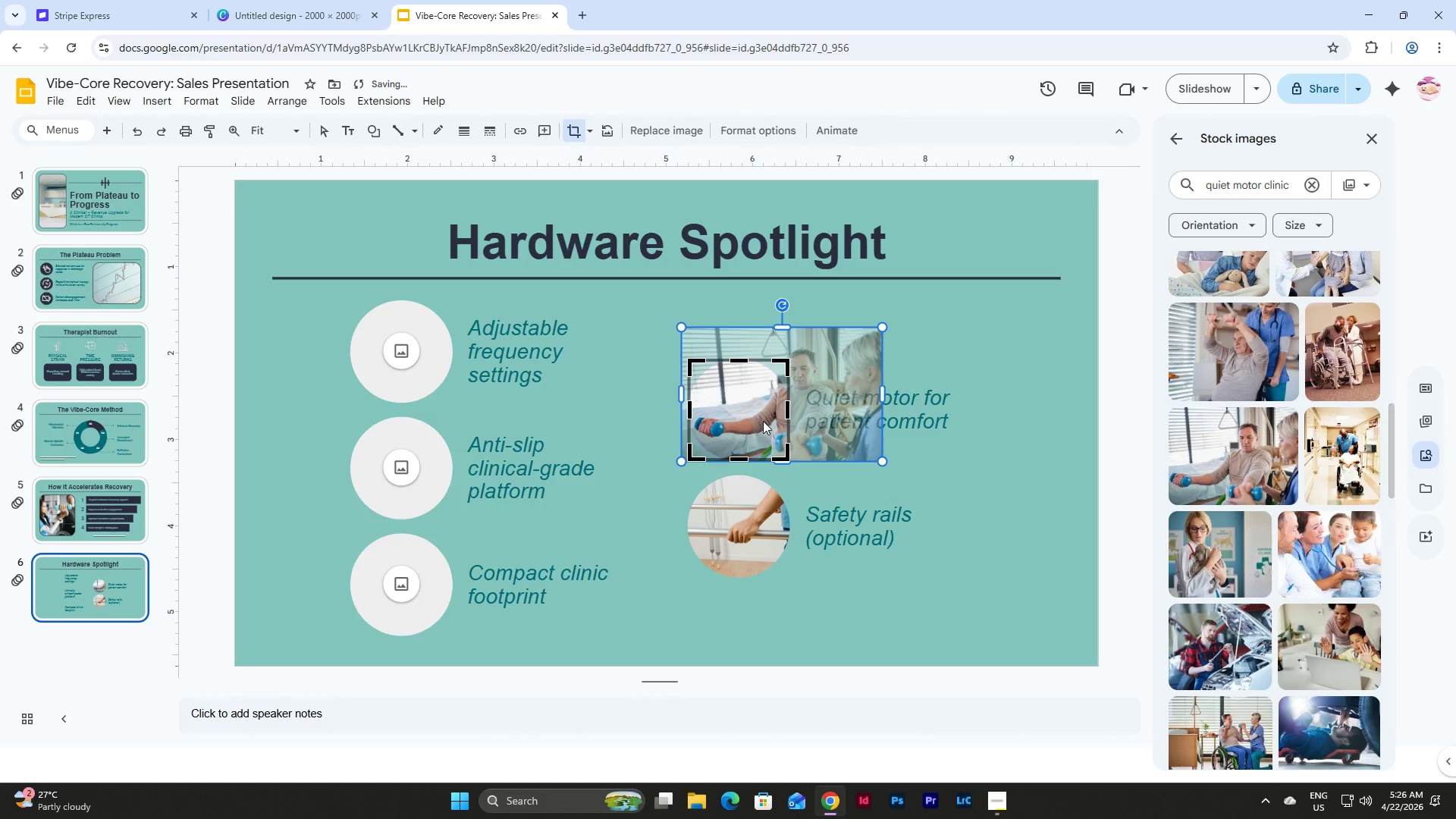 
left_click_drag(start_coordinate=[763, 421], to_coordinate=[733, 419])
 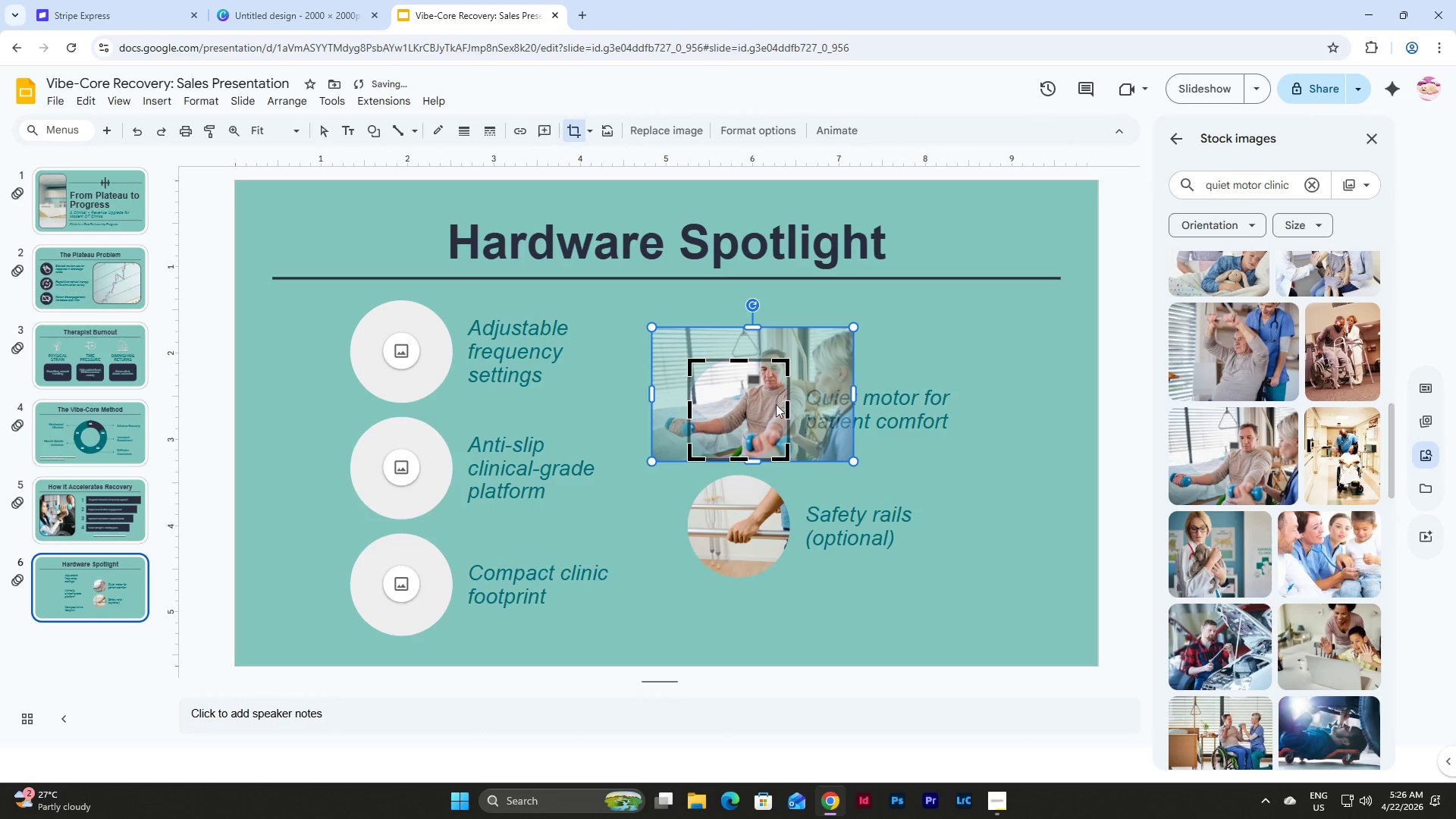 
left_click_drag(start_coordinate=[729, 416], to_coordinate=[745, 418])
 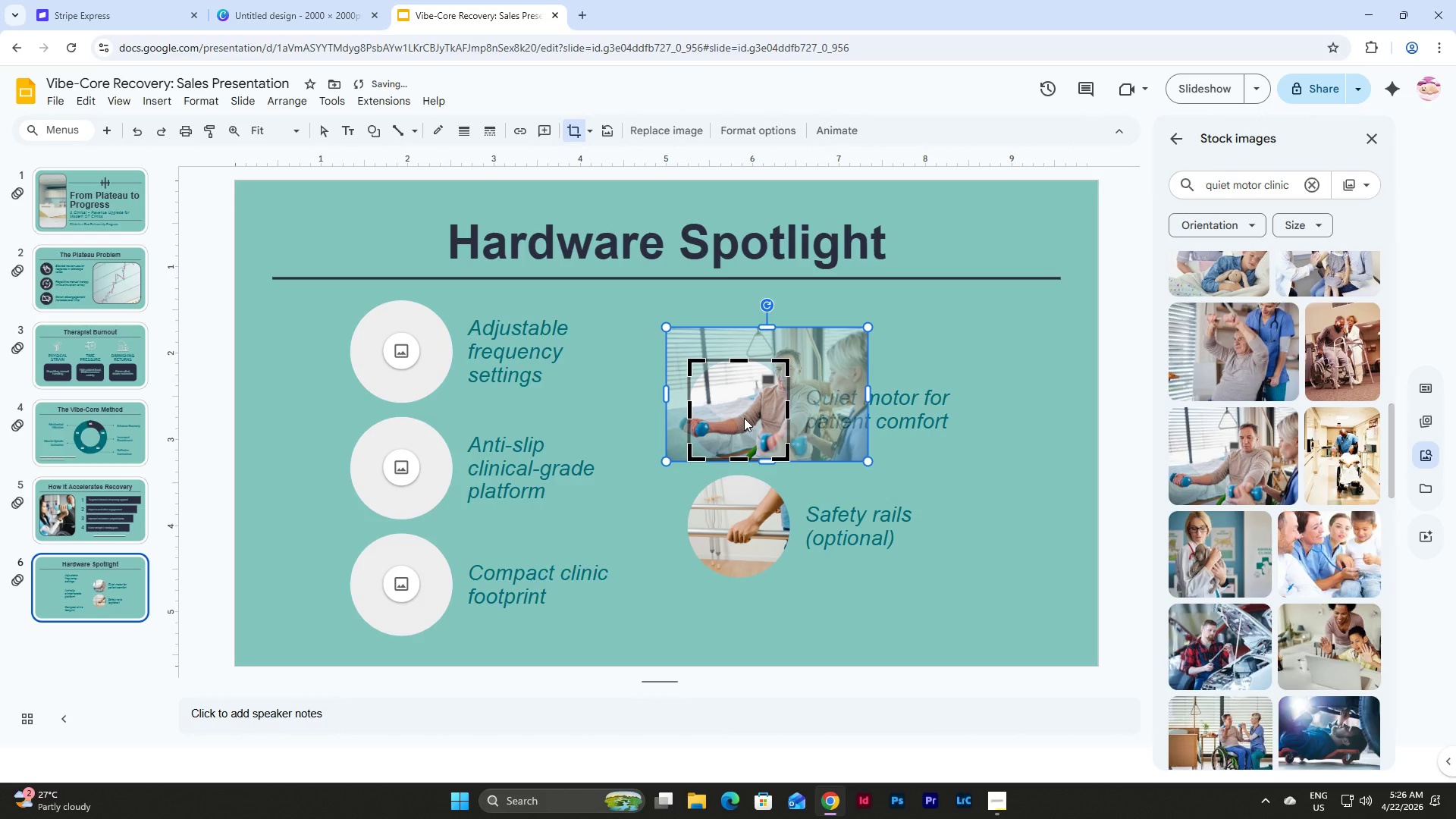 
left_click_drag(start_coordinate=[744, 418], to_coordinate=[749, 419])
 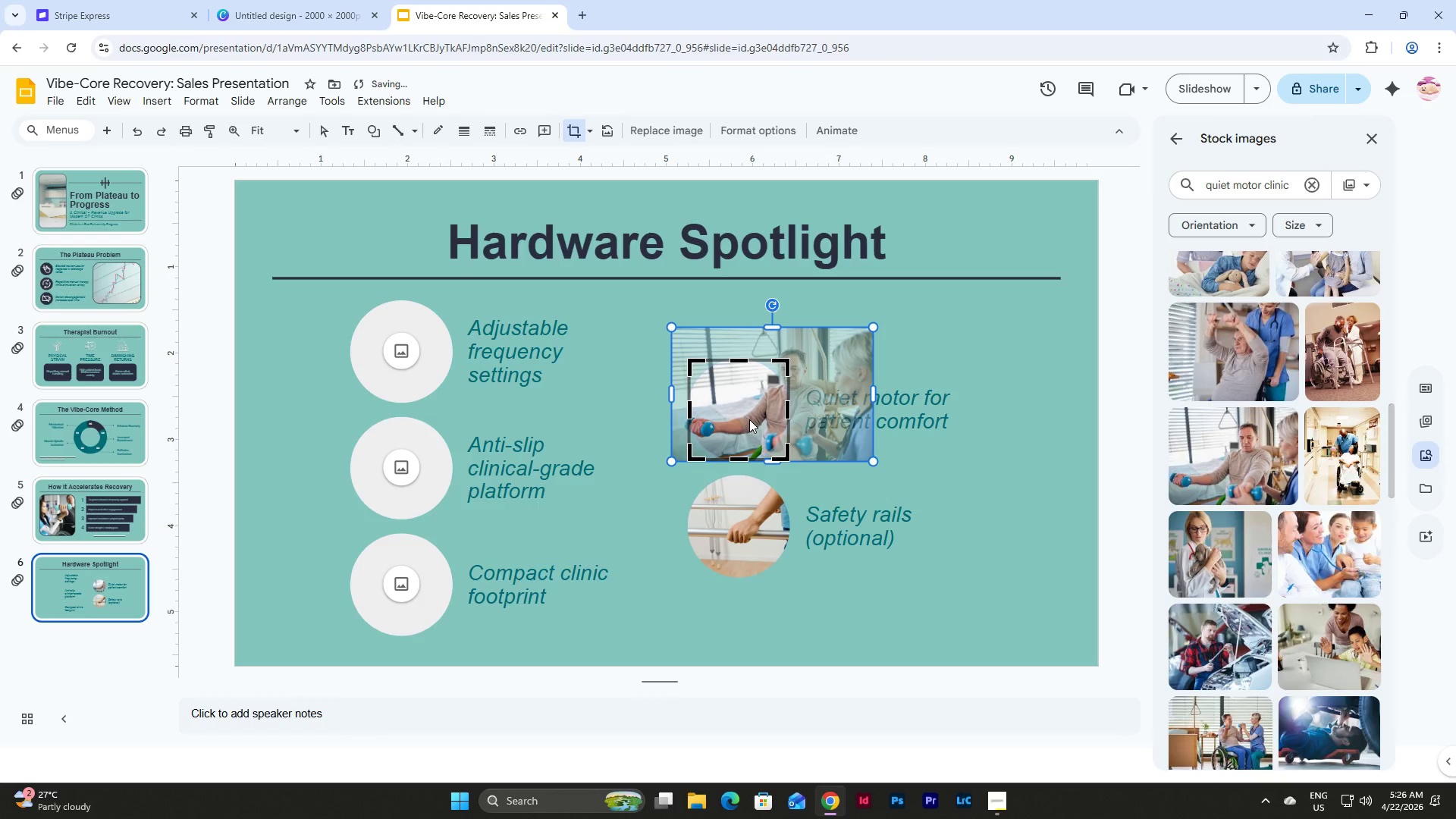 
left_click_drag(start_coordinate=[749, 419], to_coordinate=[750, 424])
 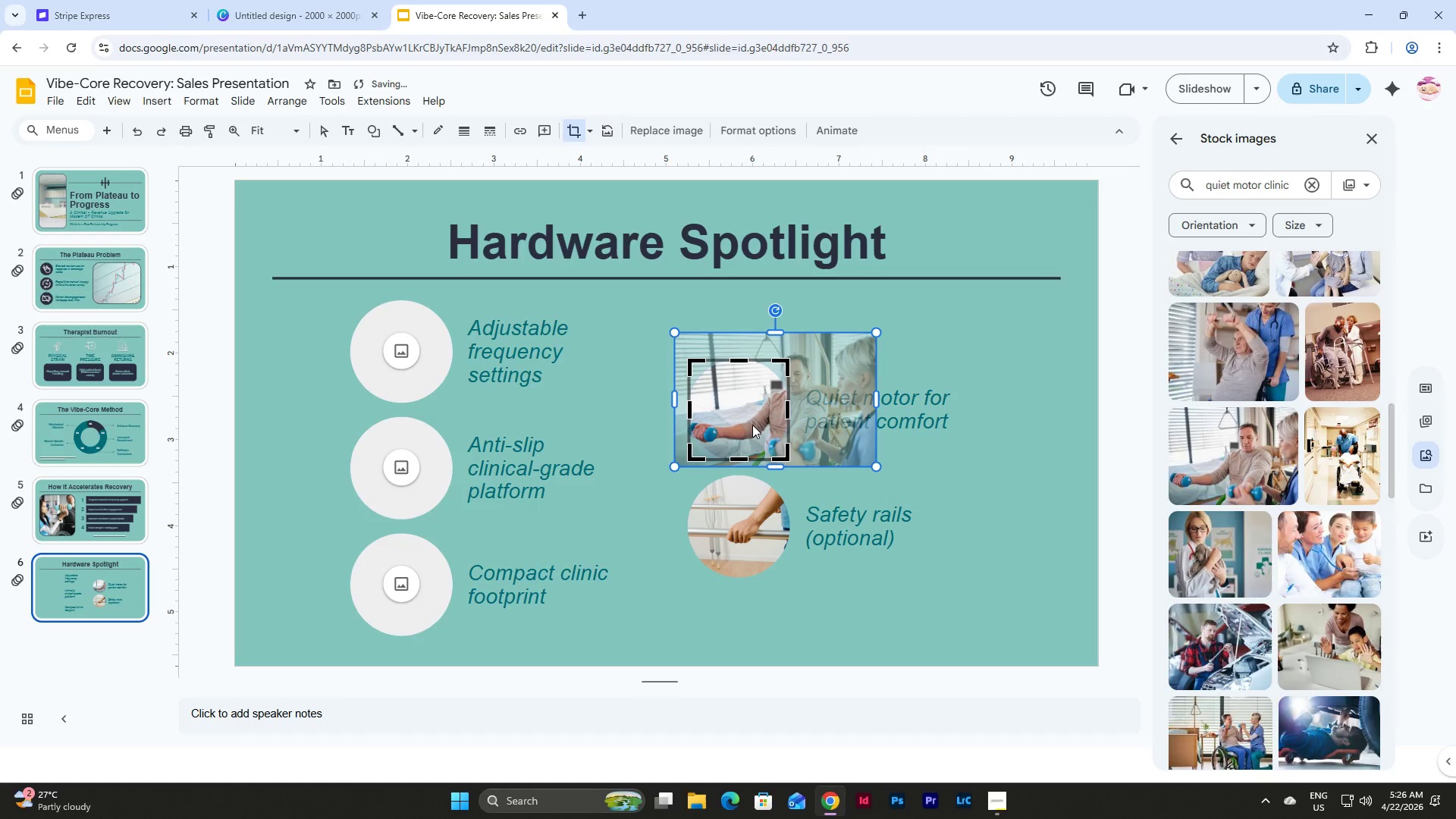 
left_click([936, 457])
 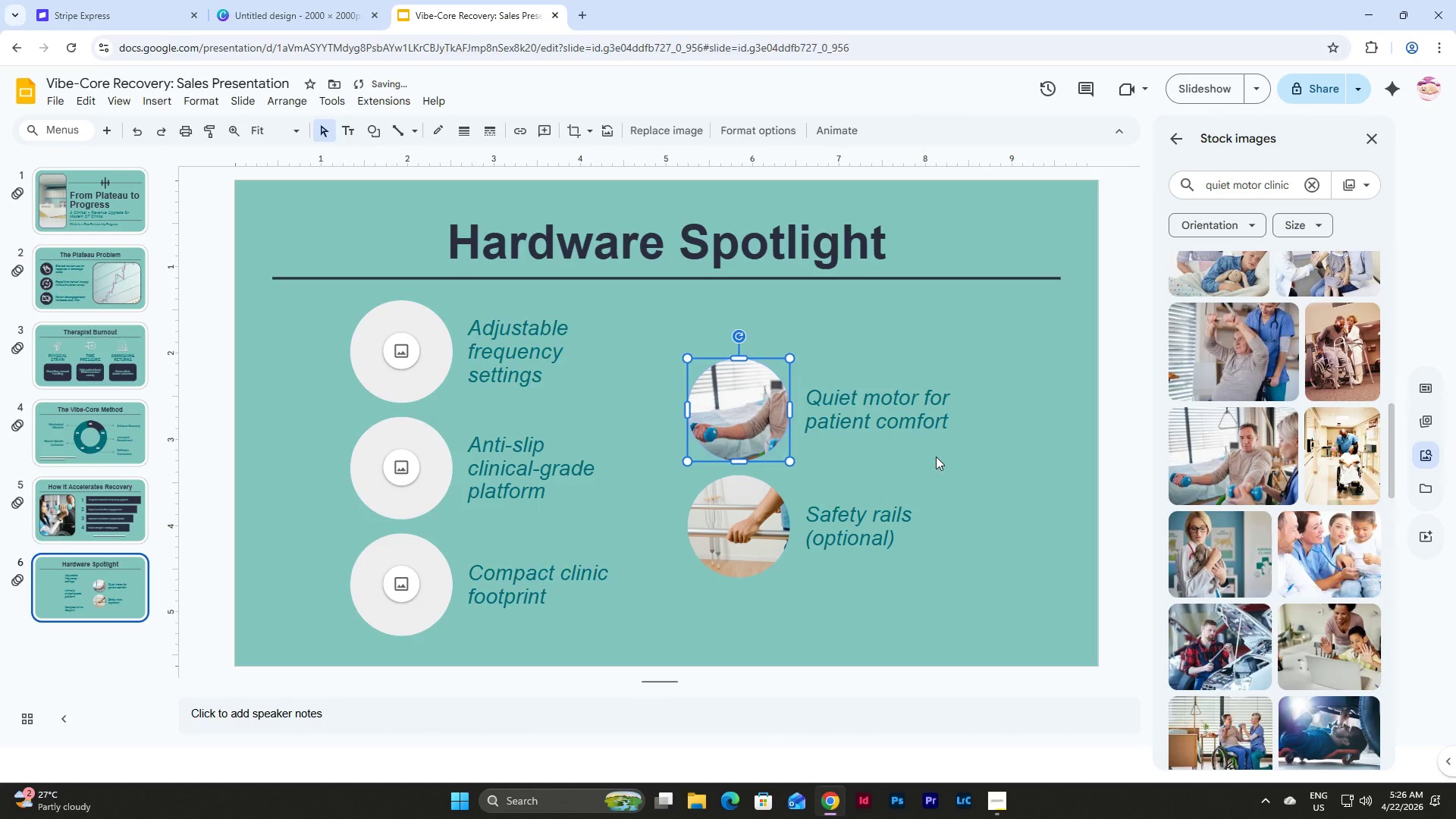 
left_click([936, 457])
 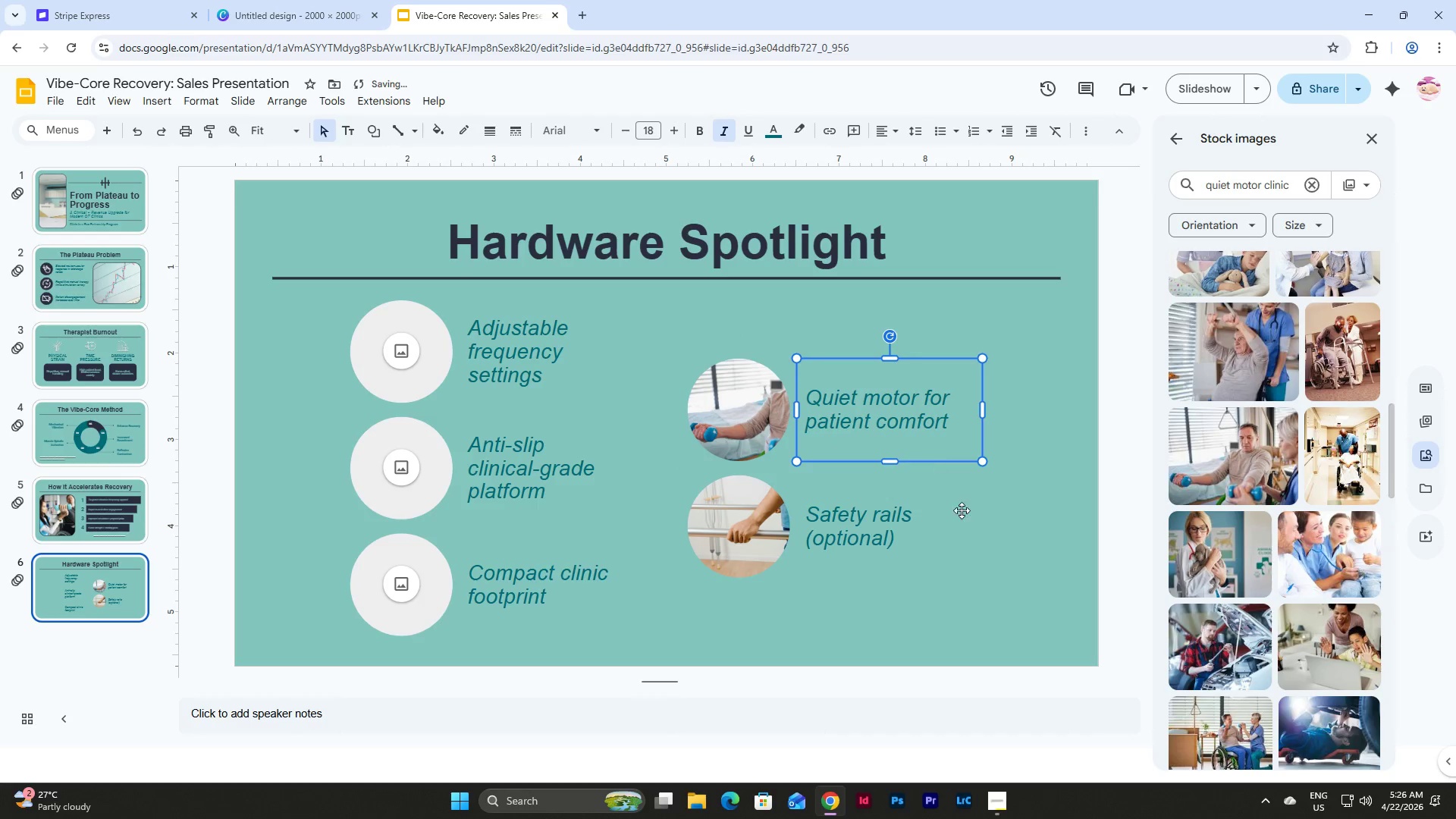 
left_click([986, 531])
 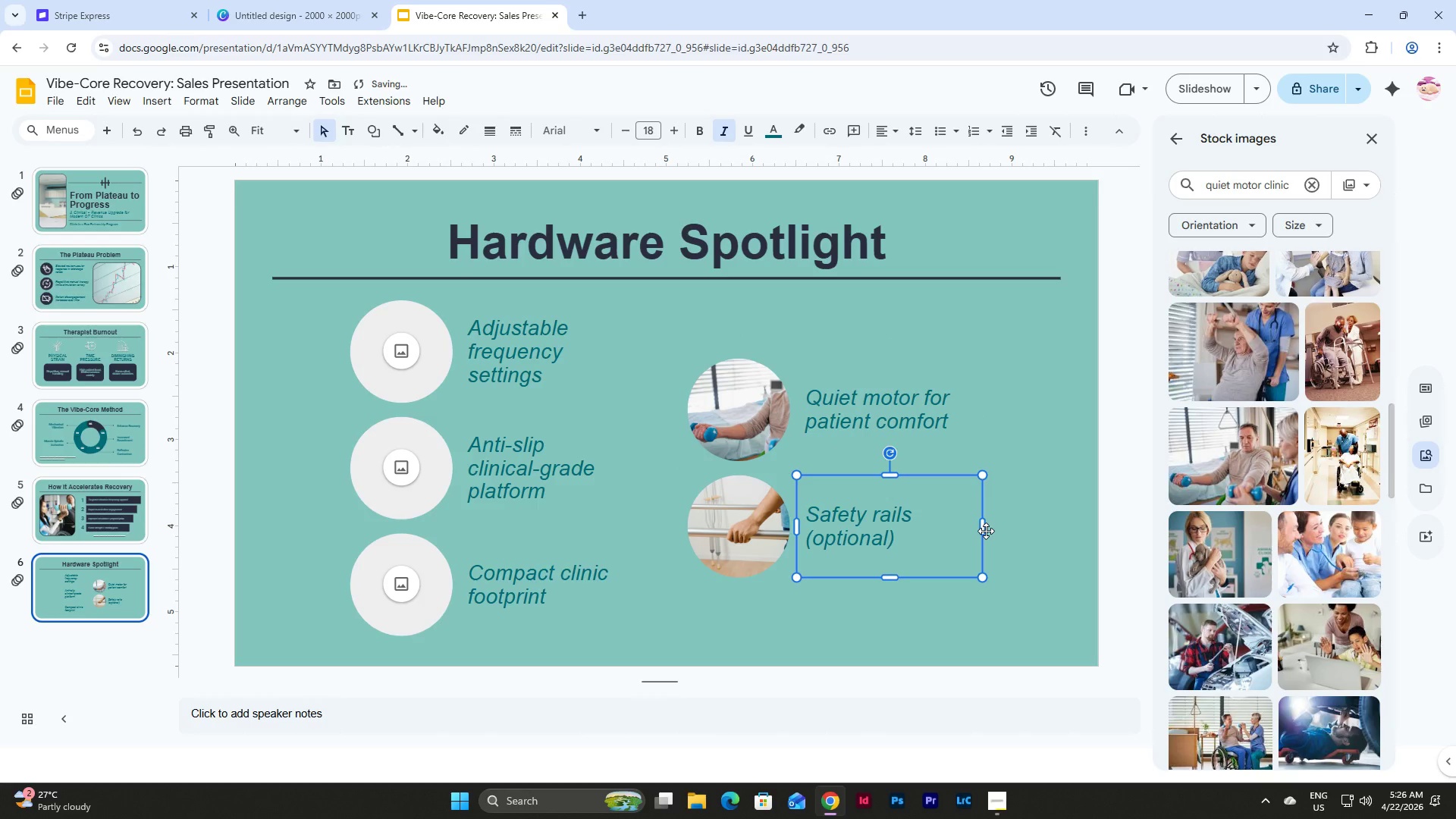 
key(Control+Z)
 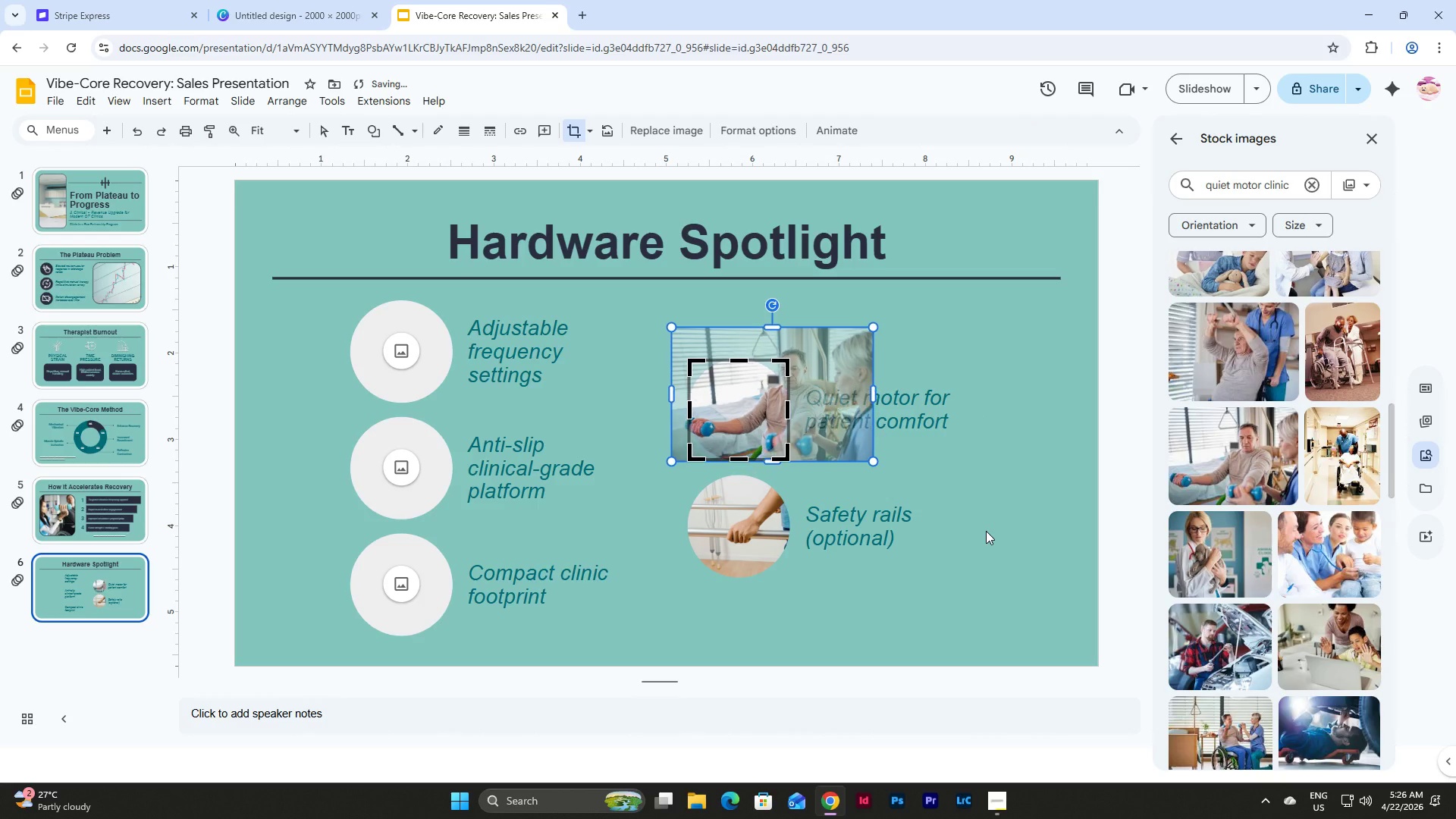 
key(Control+Z)
 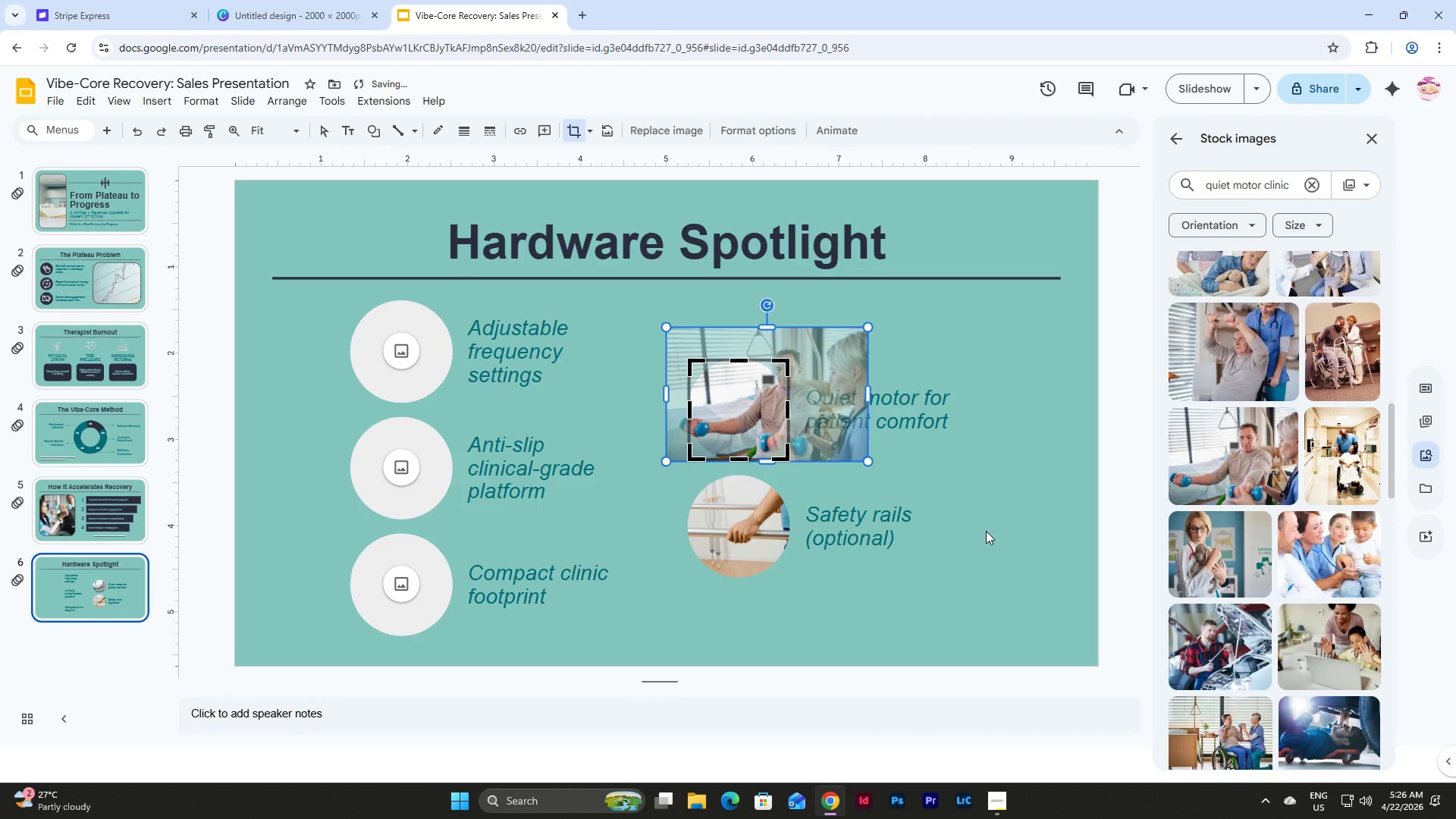 
key(Control+Z)
 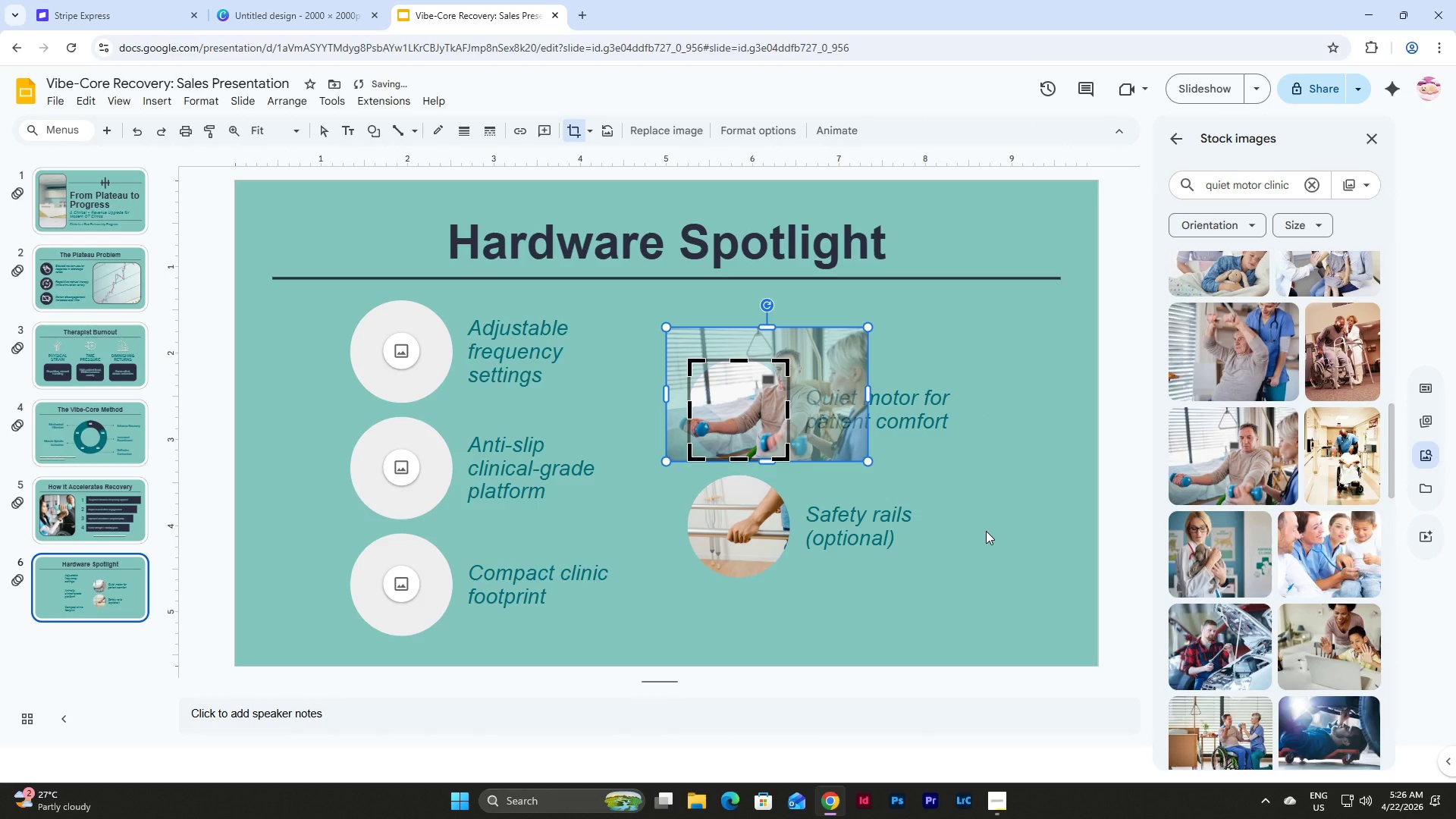 
key(Control+Z)
 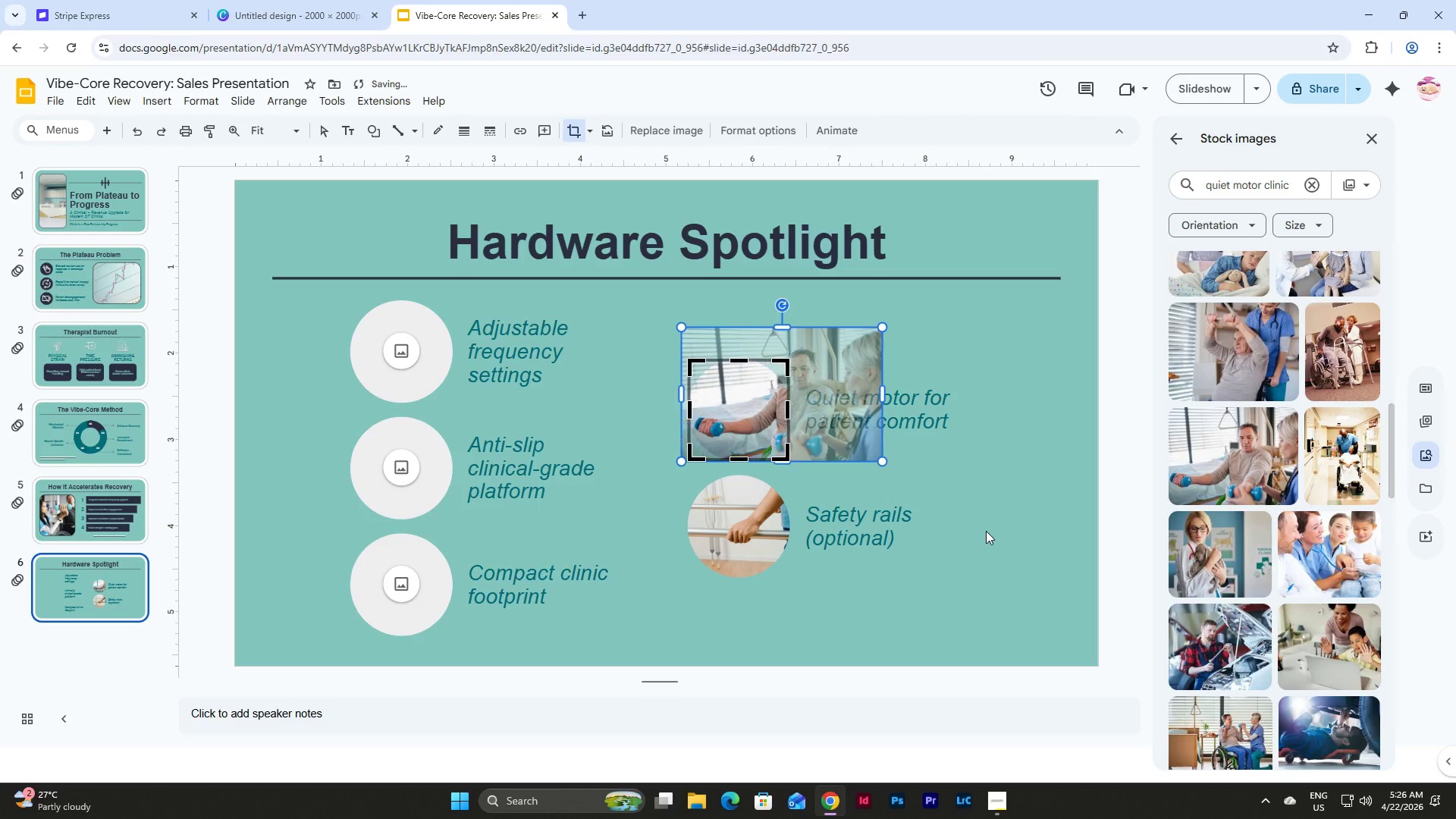 
key(Control+Z)
 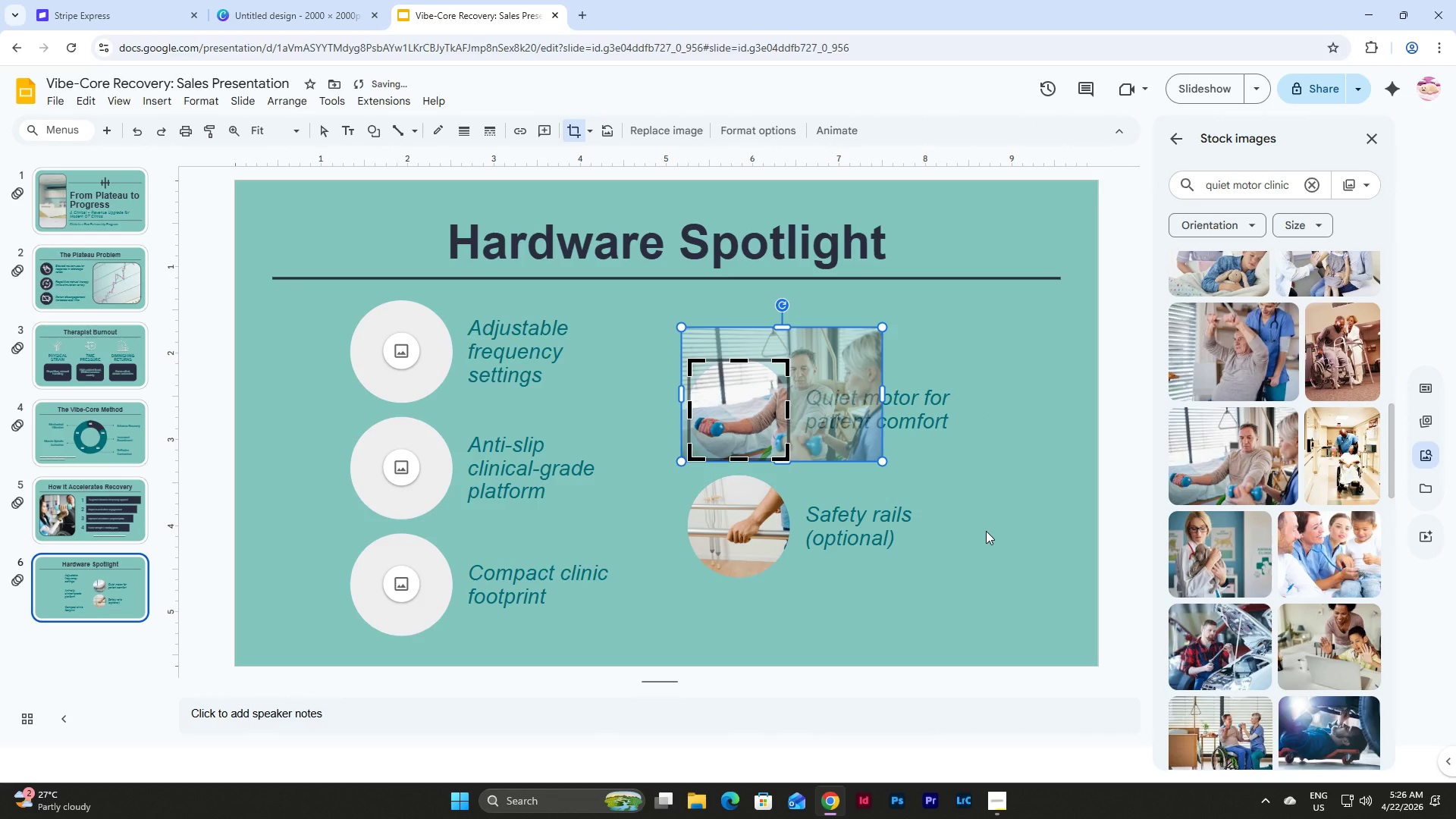 
key(Control+Z)
 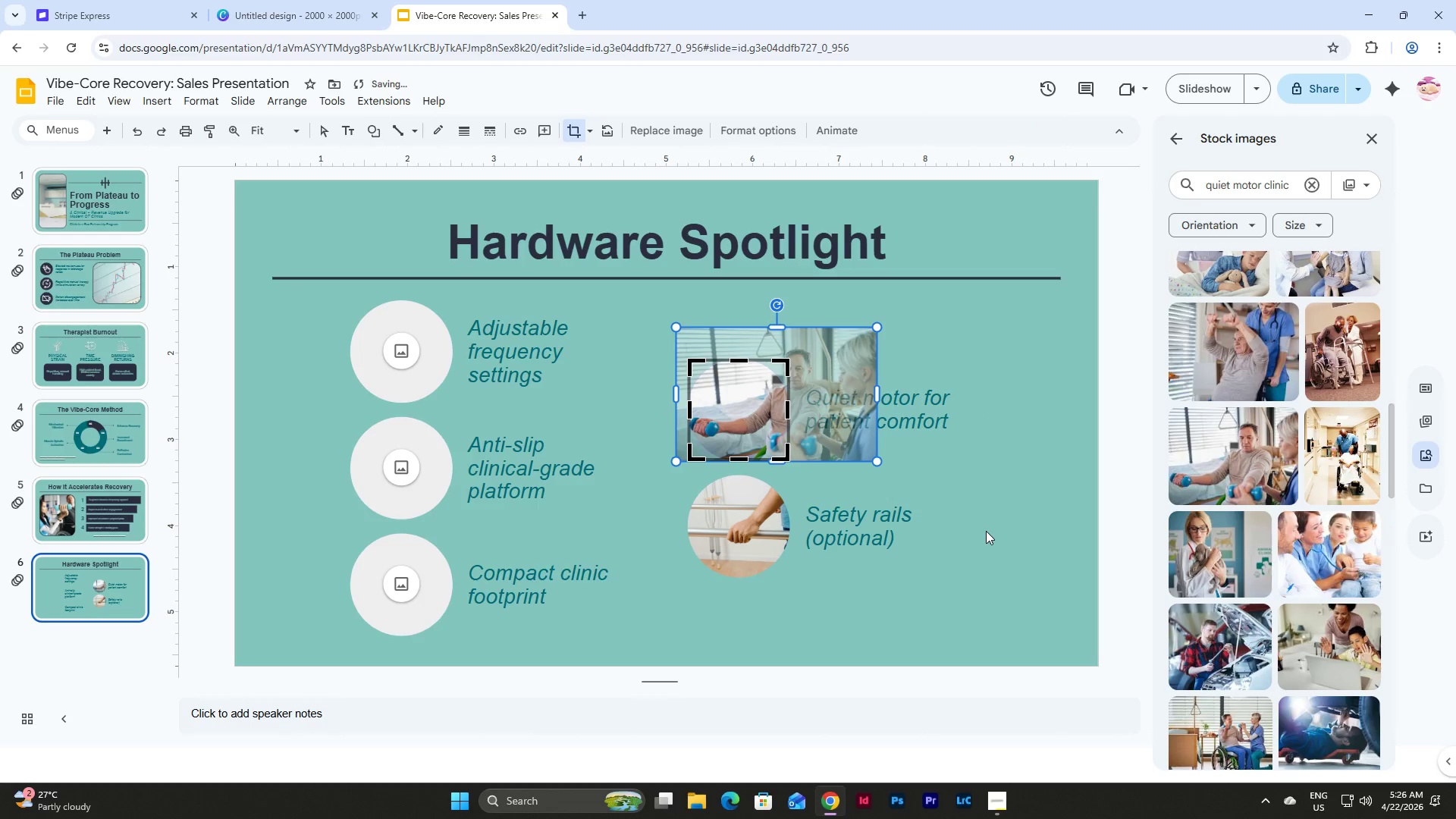 
key(Control+Z)
 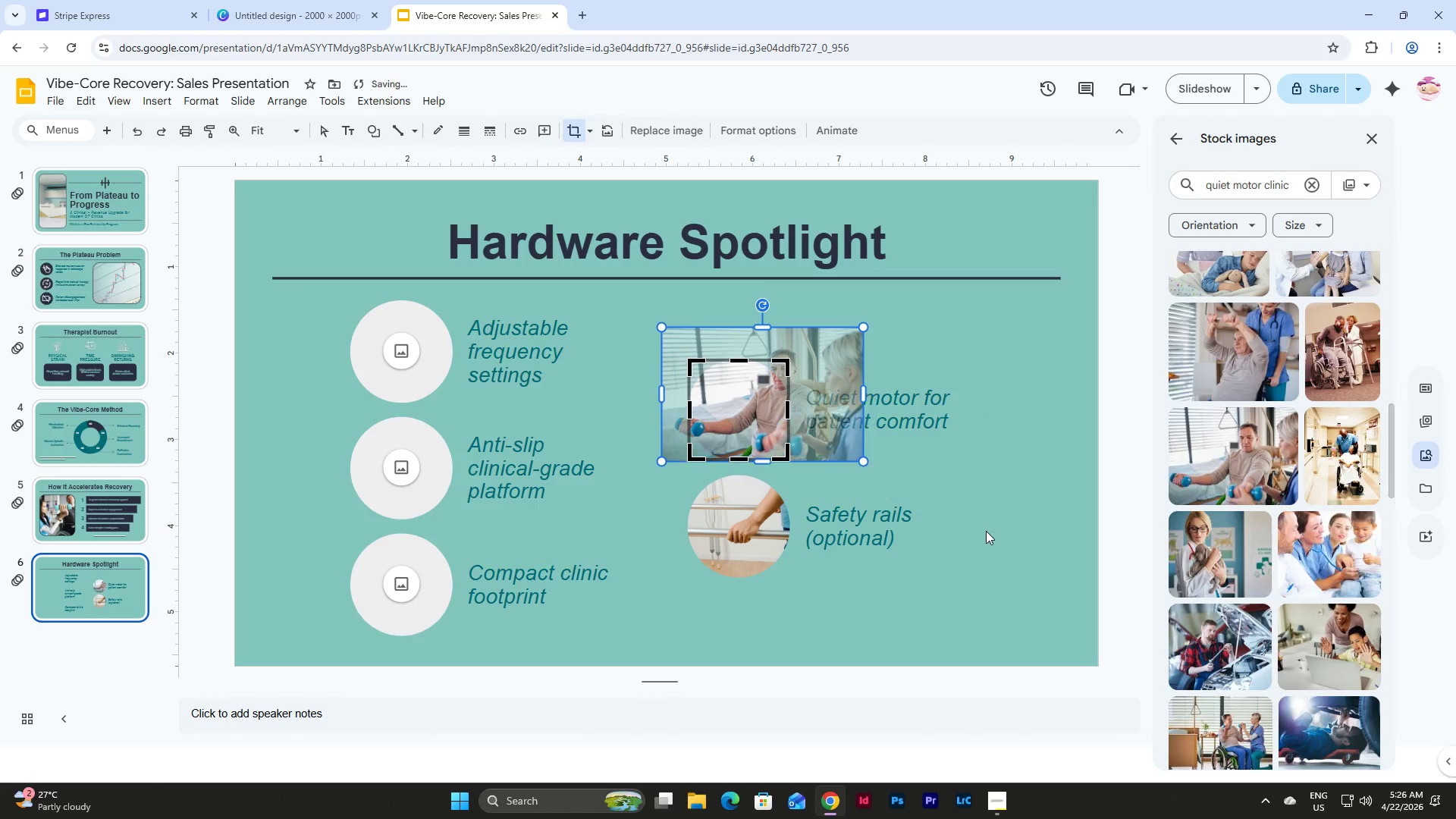 
key(Control+Z)
 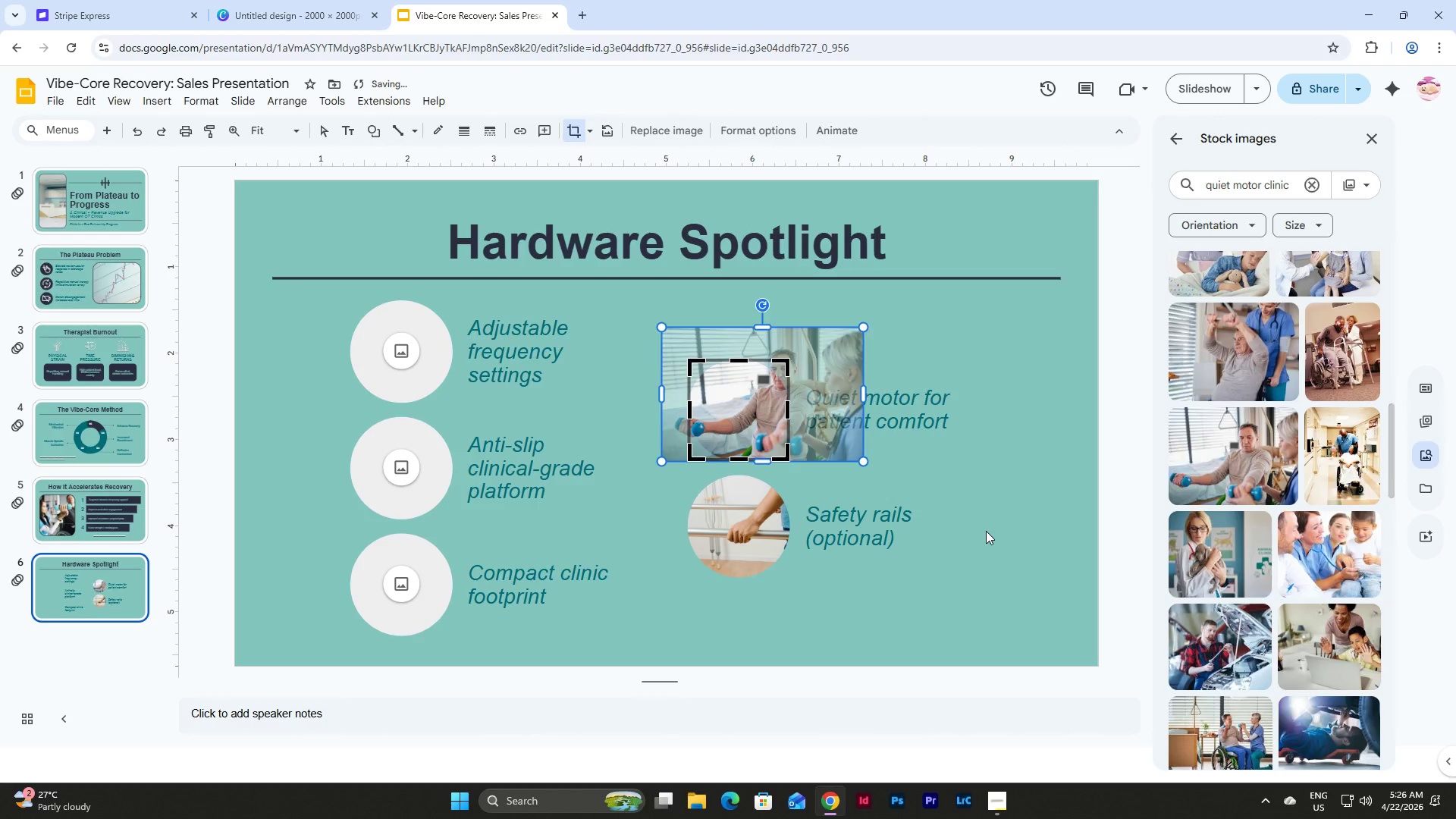 
key(Control+Z)
 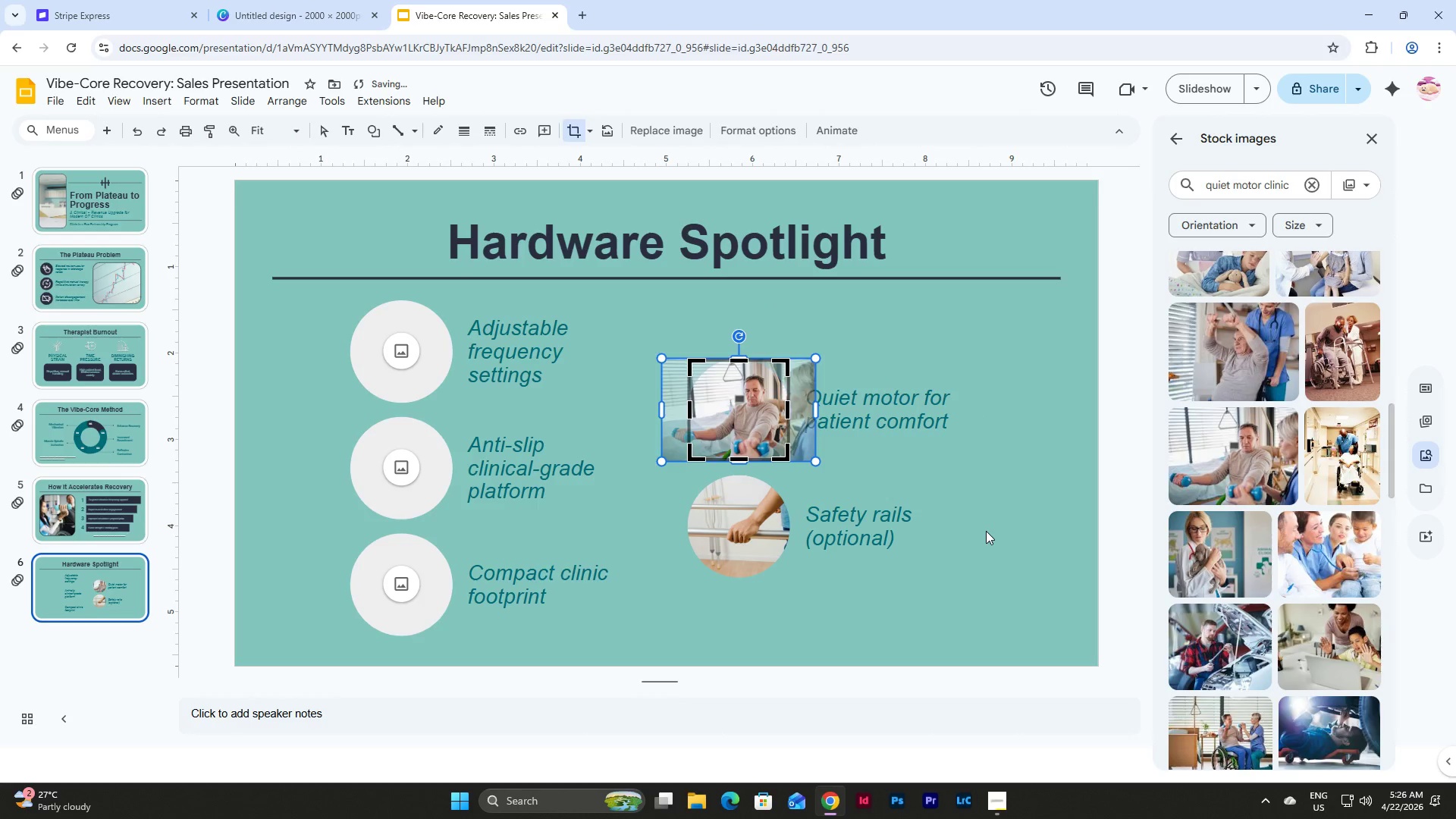 
key(Control+Z)
 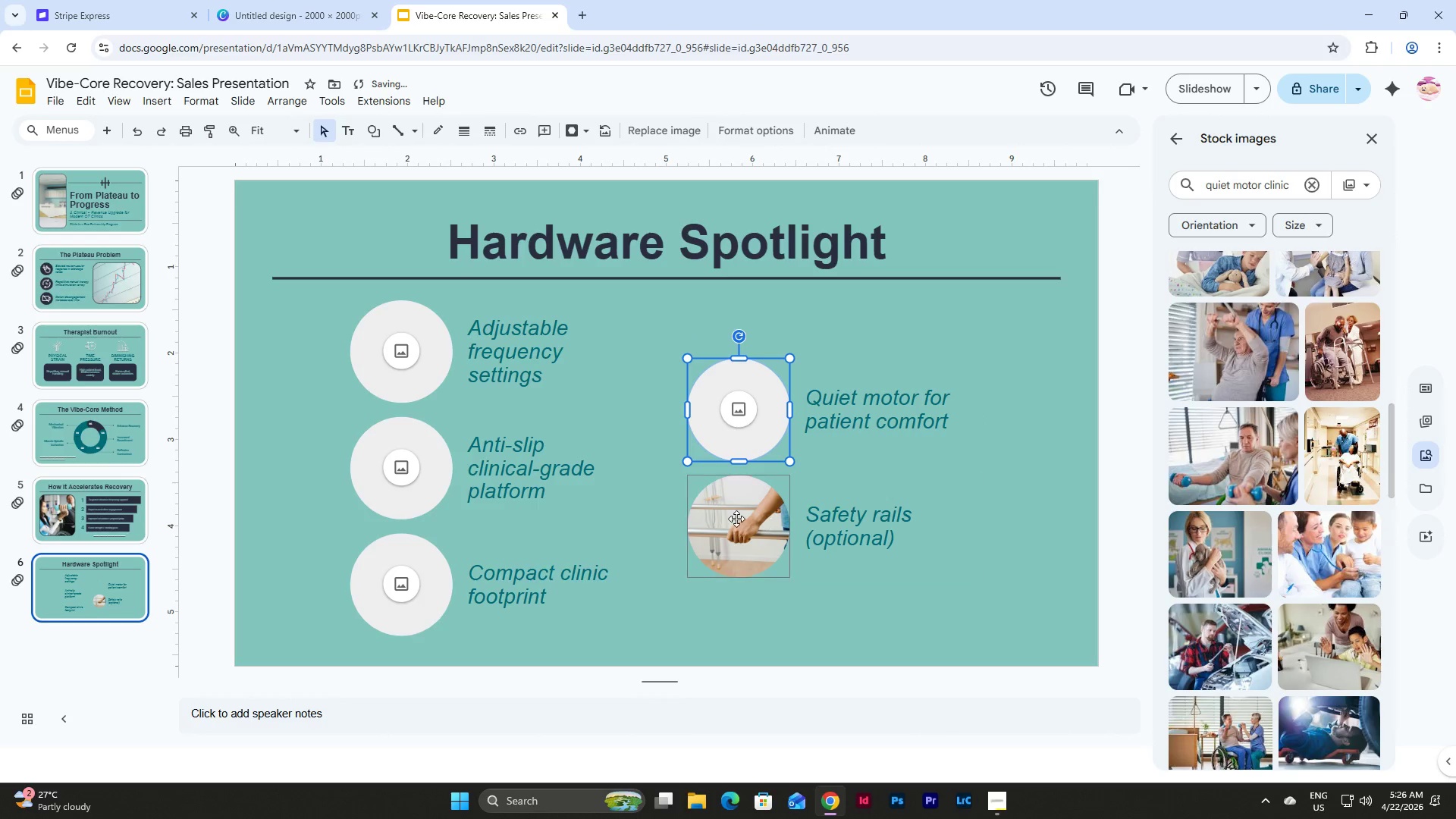 
left_click([736, 519])
 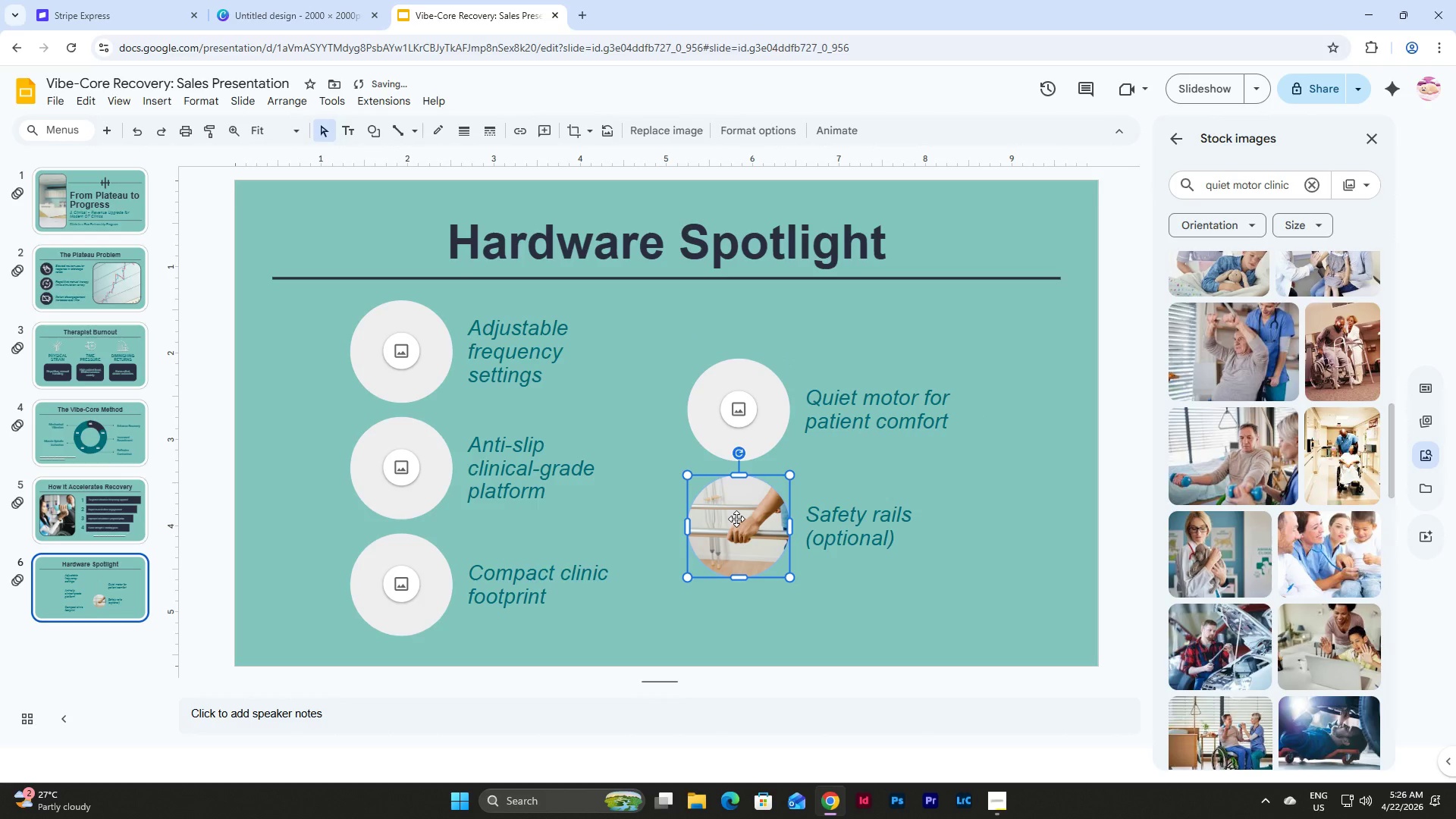 
key(Control+Z)
 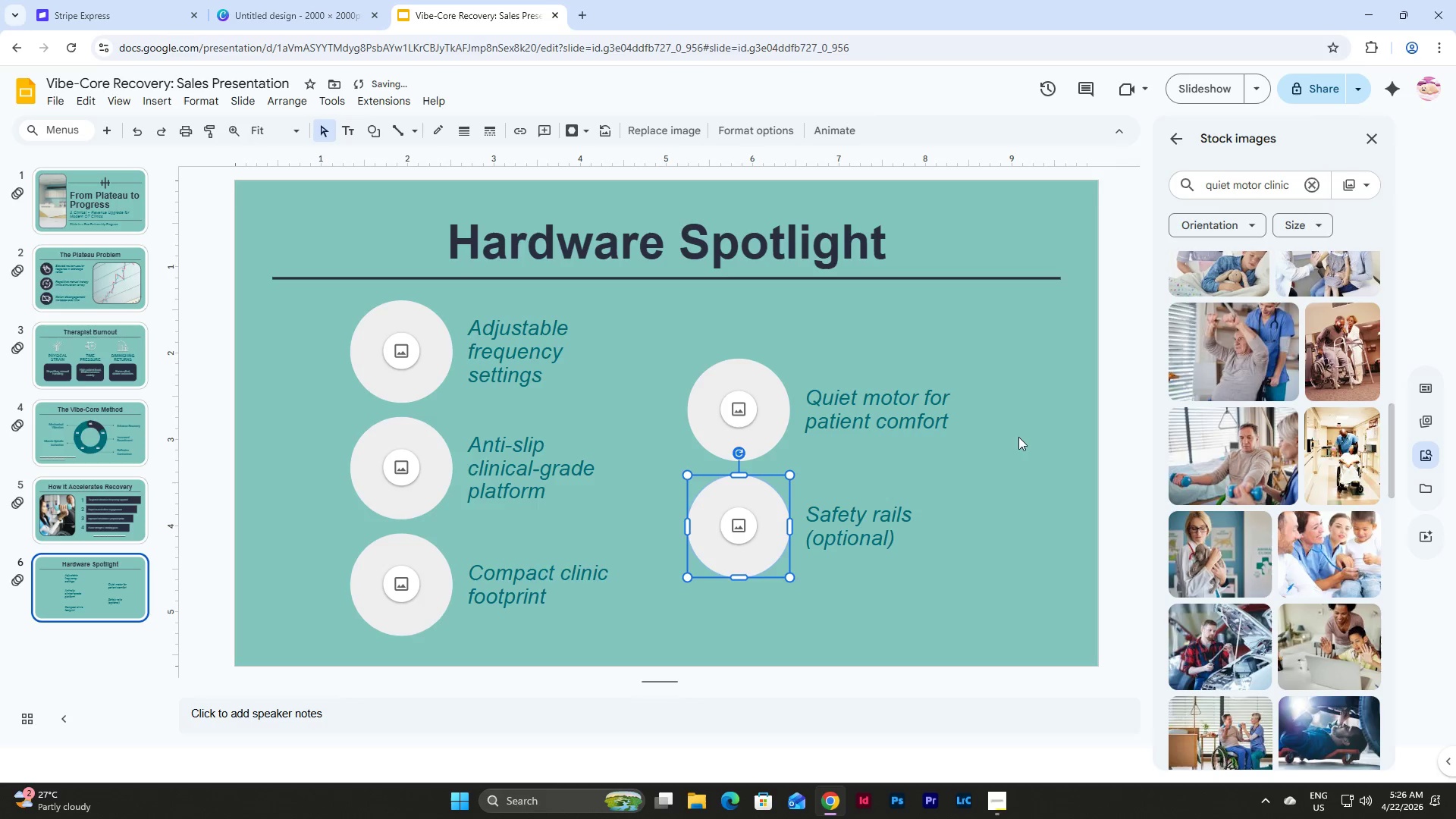 
left_click([1056, 439])